 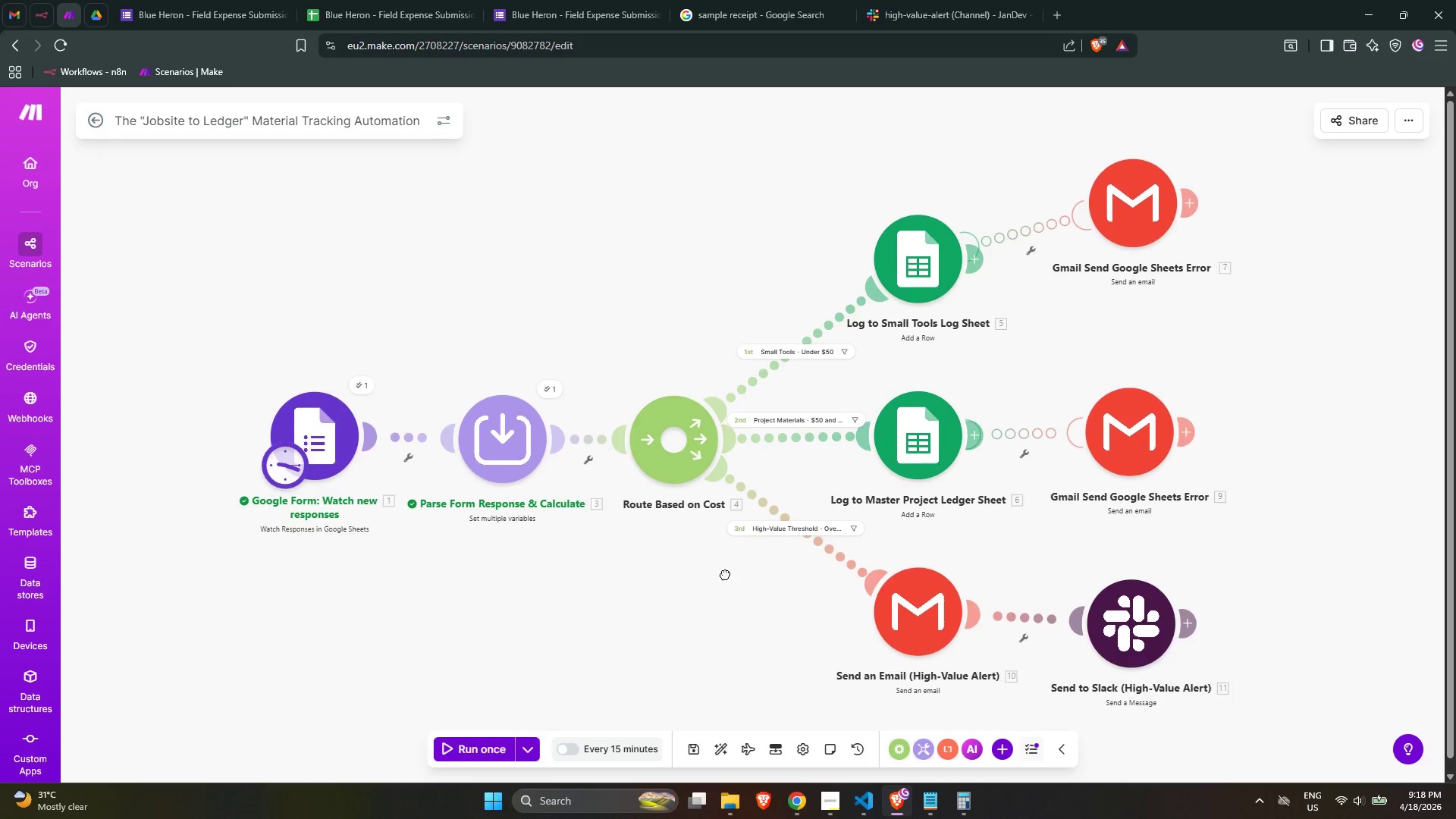 
left_click([428, 0])
 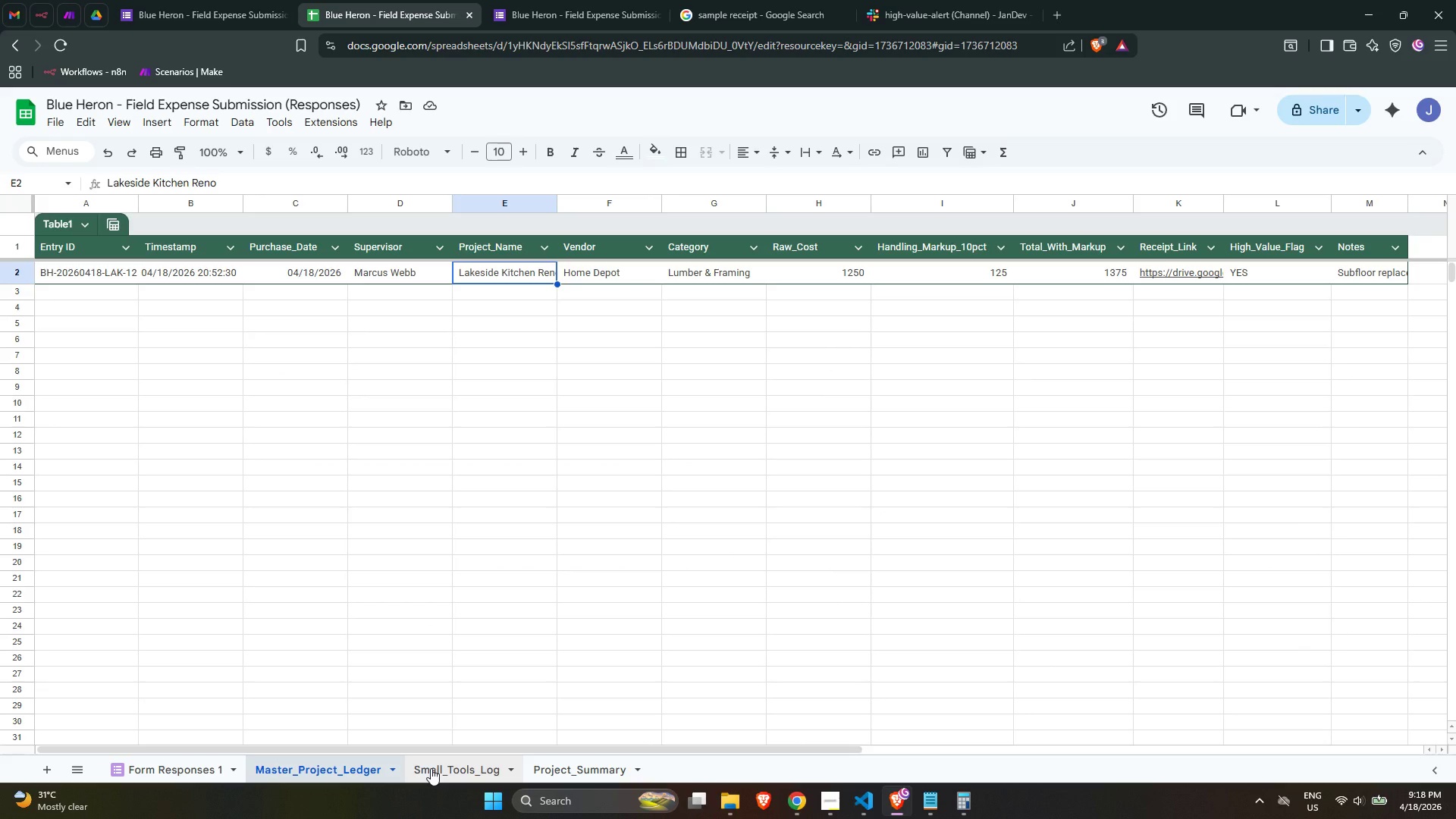 
left_click([431, 768])
 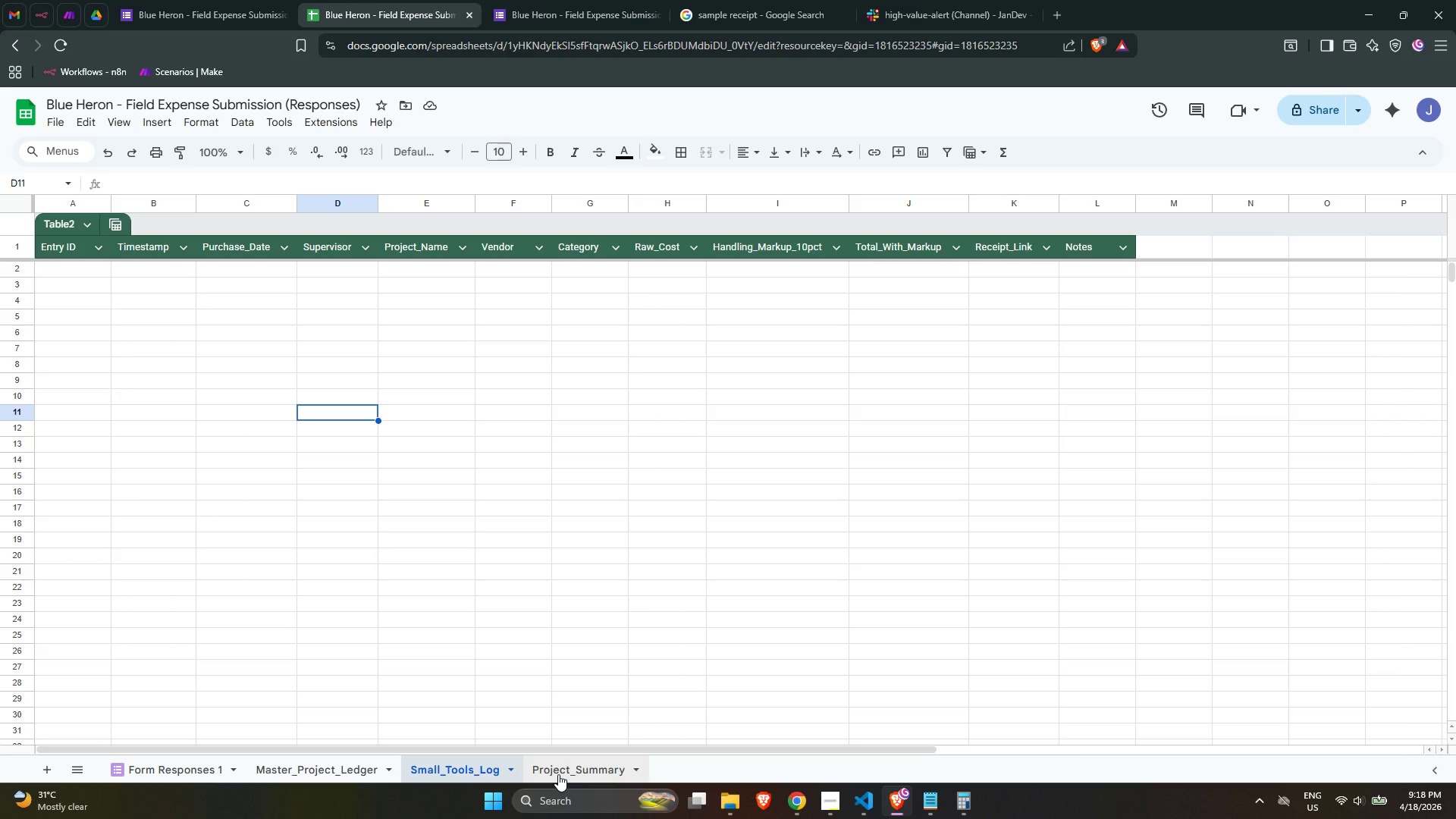 
wait(17.56)
 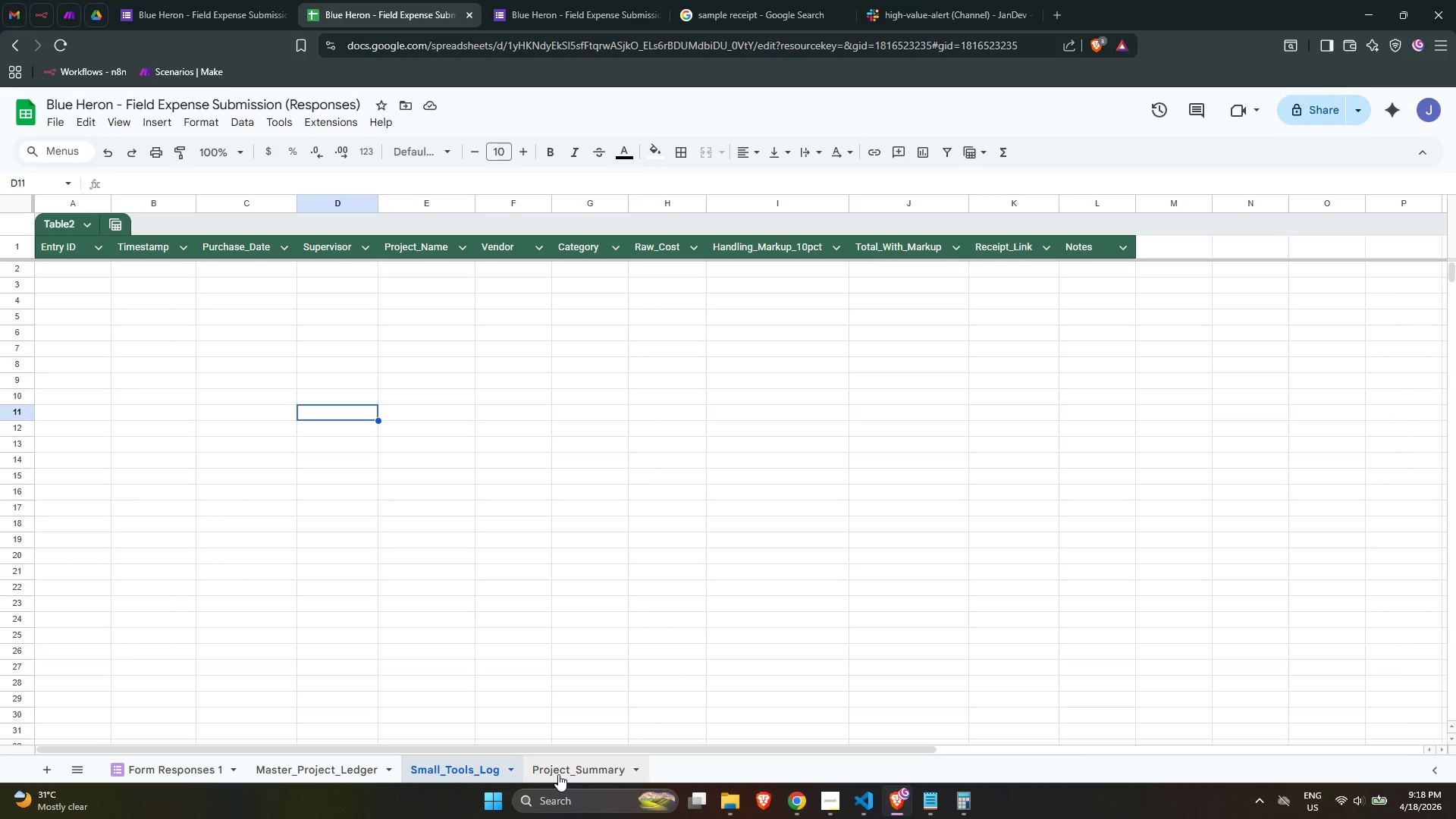 
left_click([312, 766])
 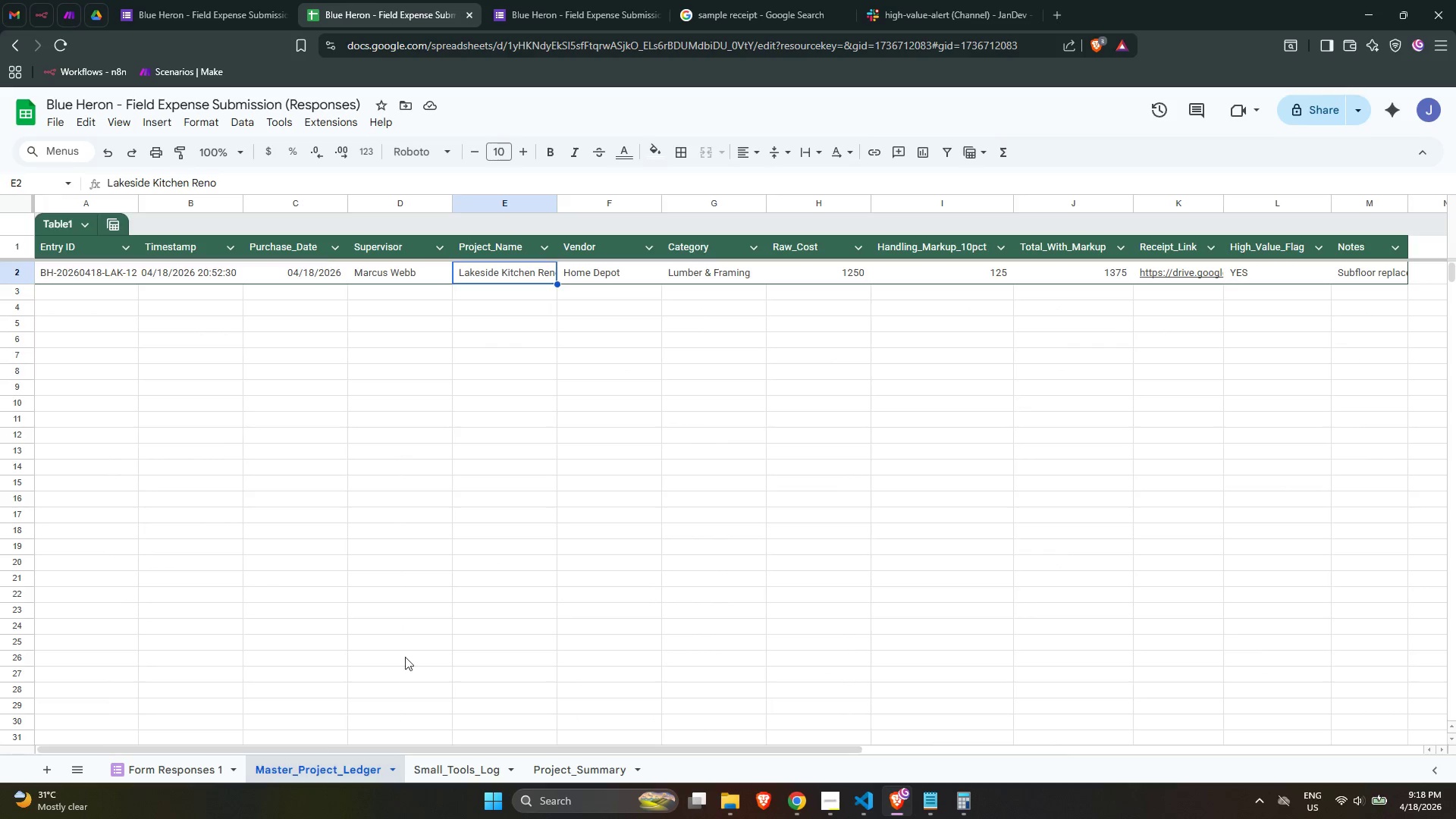 
left_click([447, 612])
 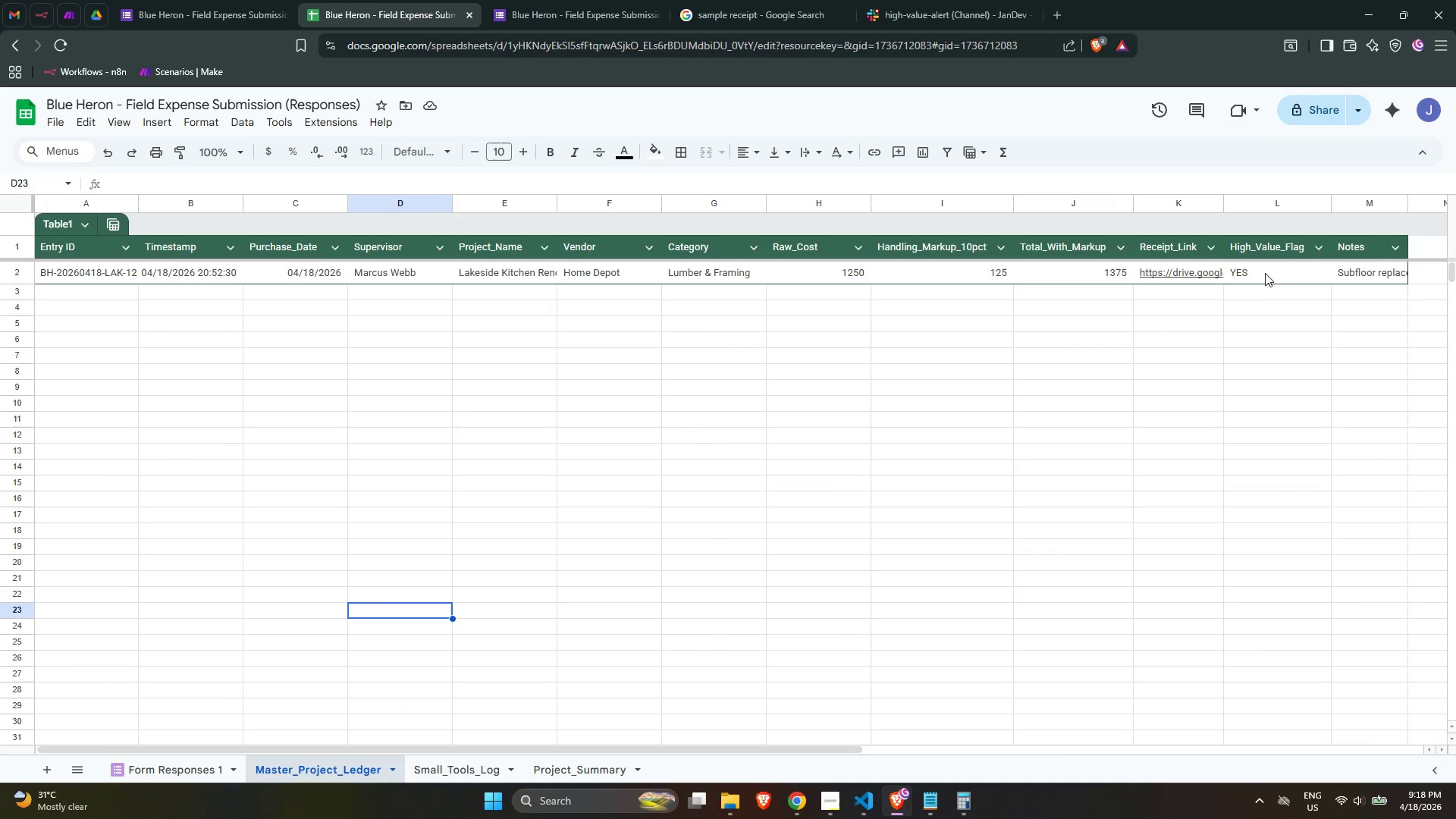 
double_click([1266, 271])
 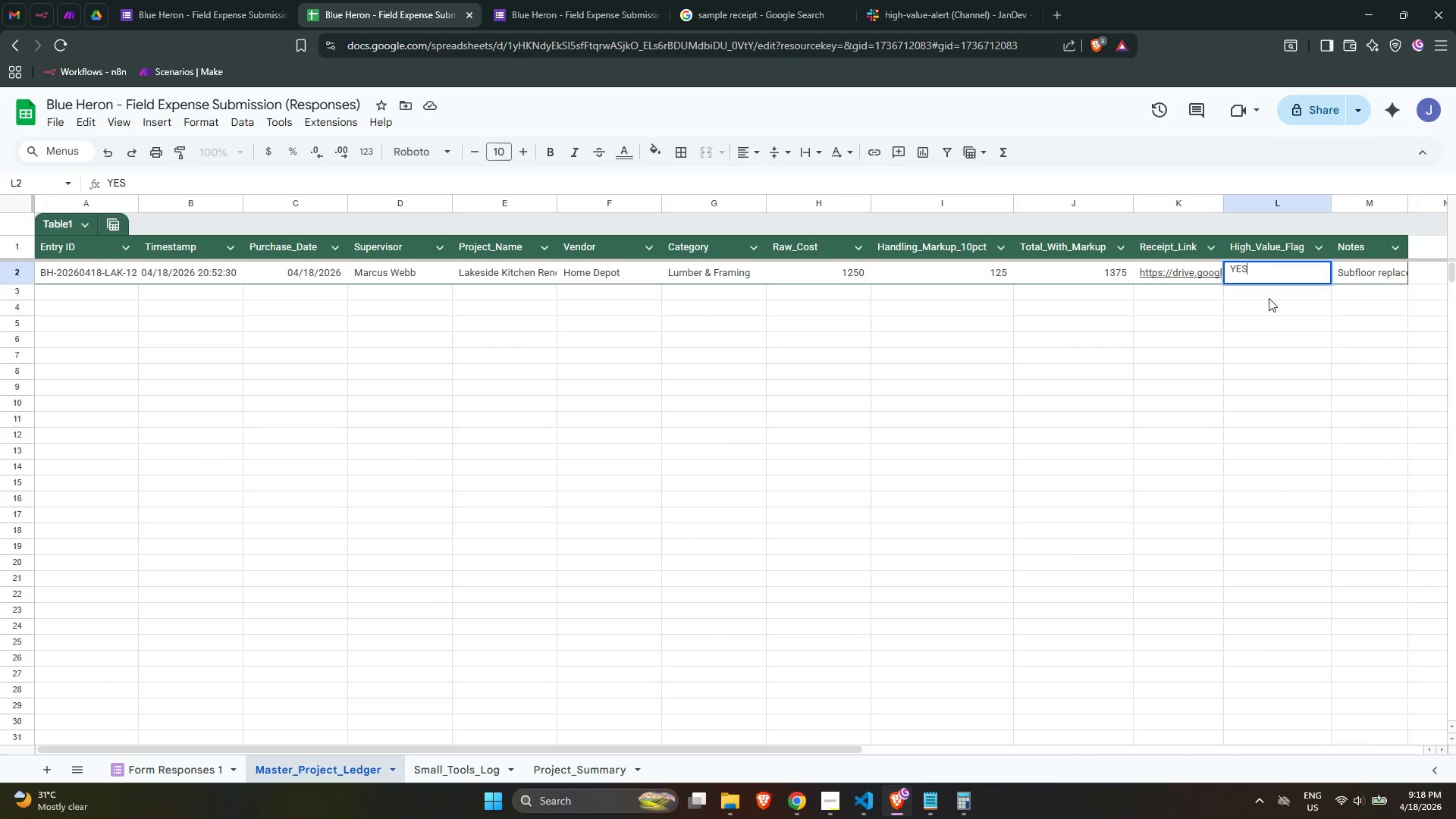 
left_click([1266, 312])
 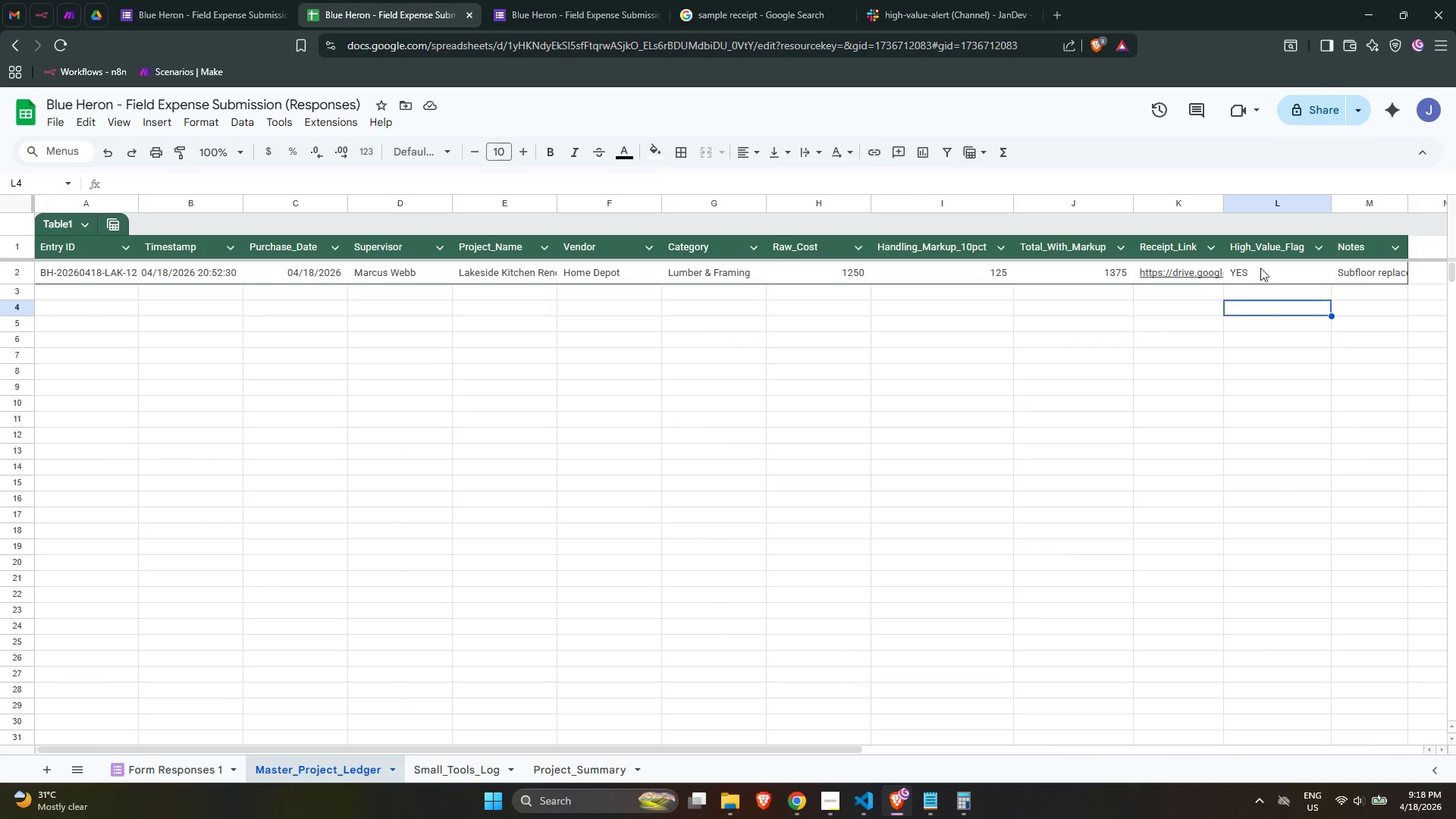 
left_click([1260, 266])
 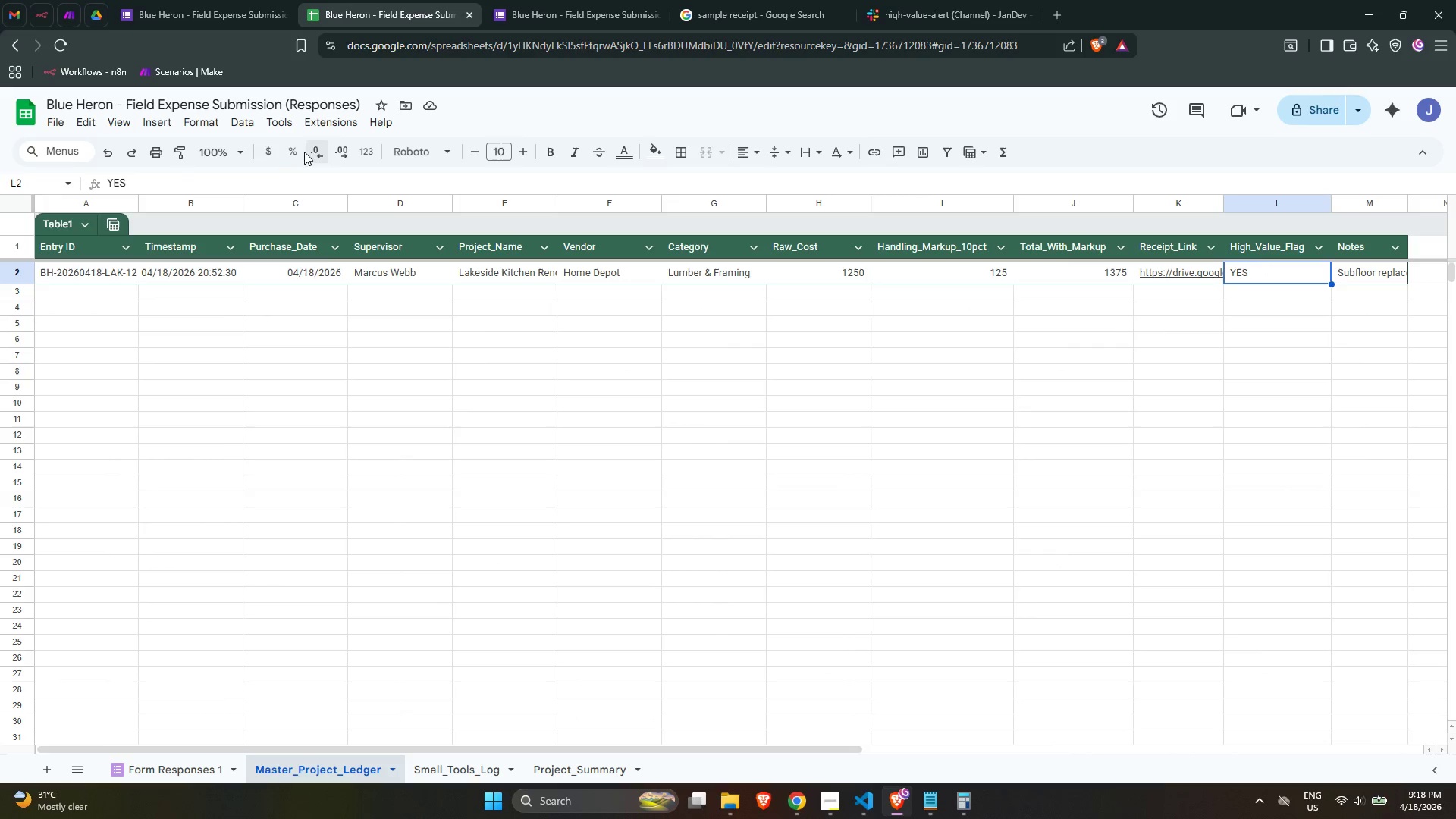 
left_click([214, 124])
 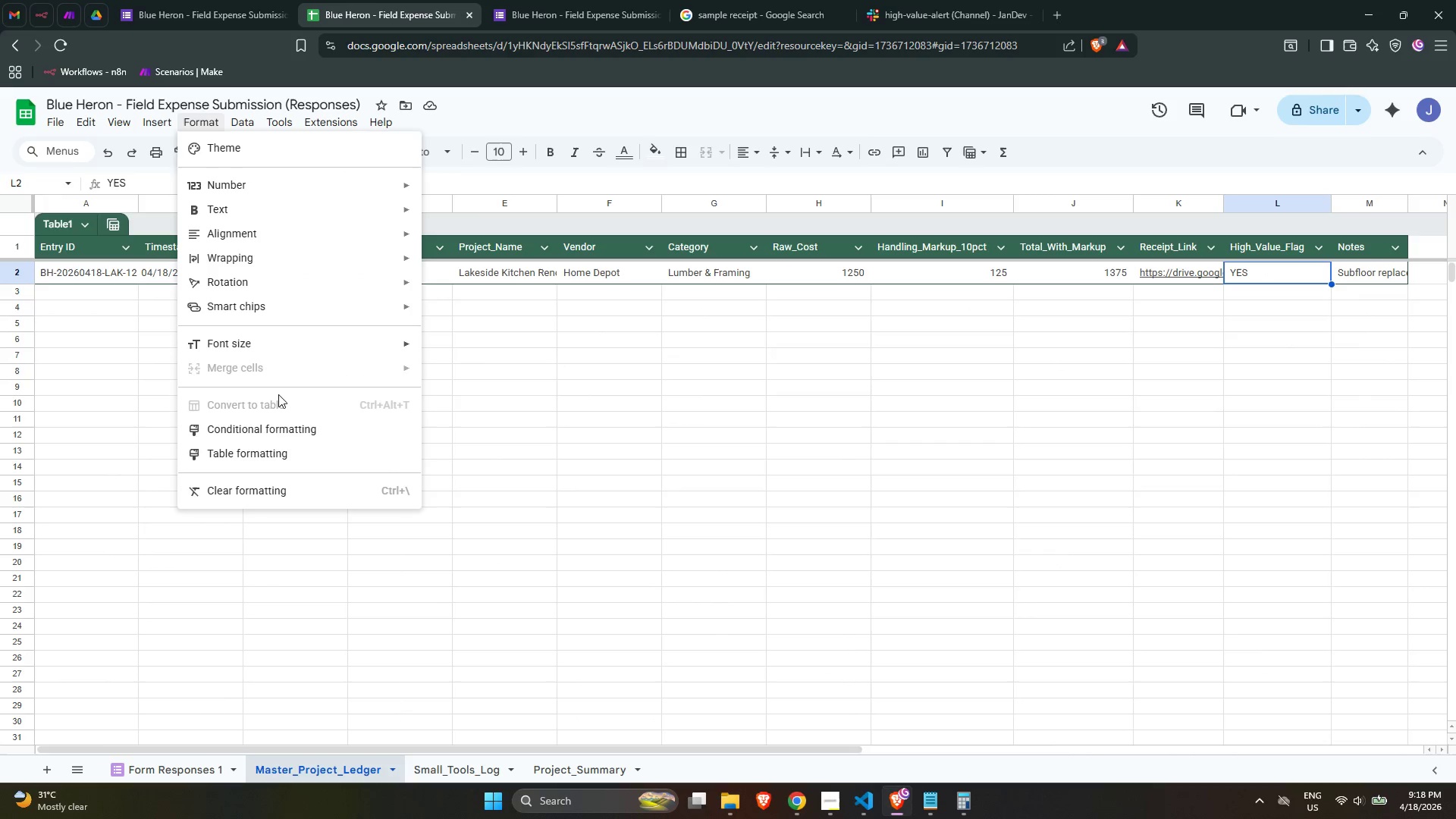 
left_click([281, 428])
 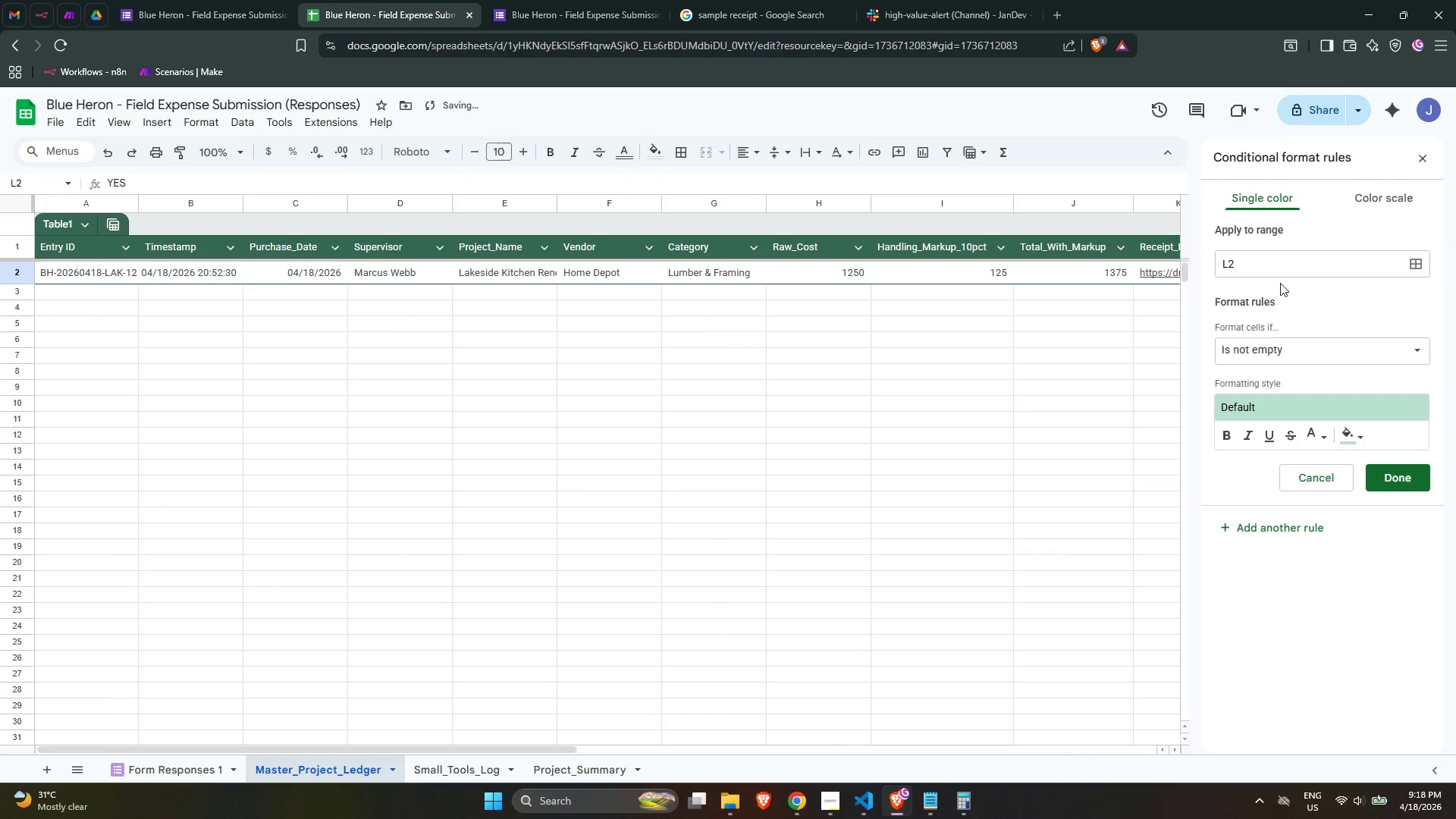 
left_click([1278, 265])
 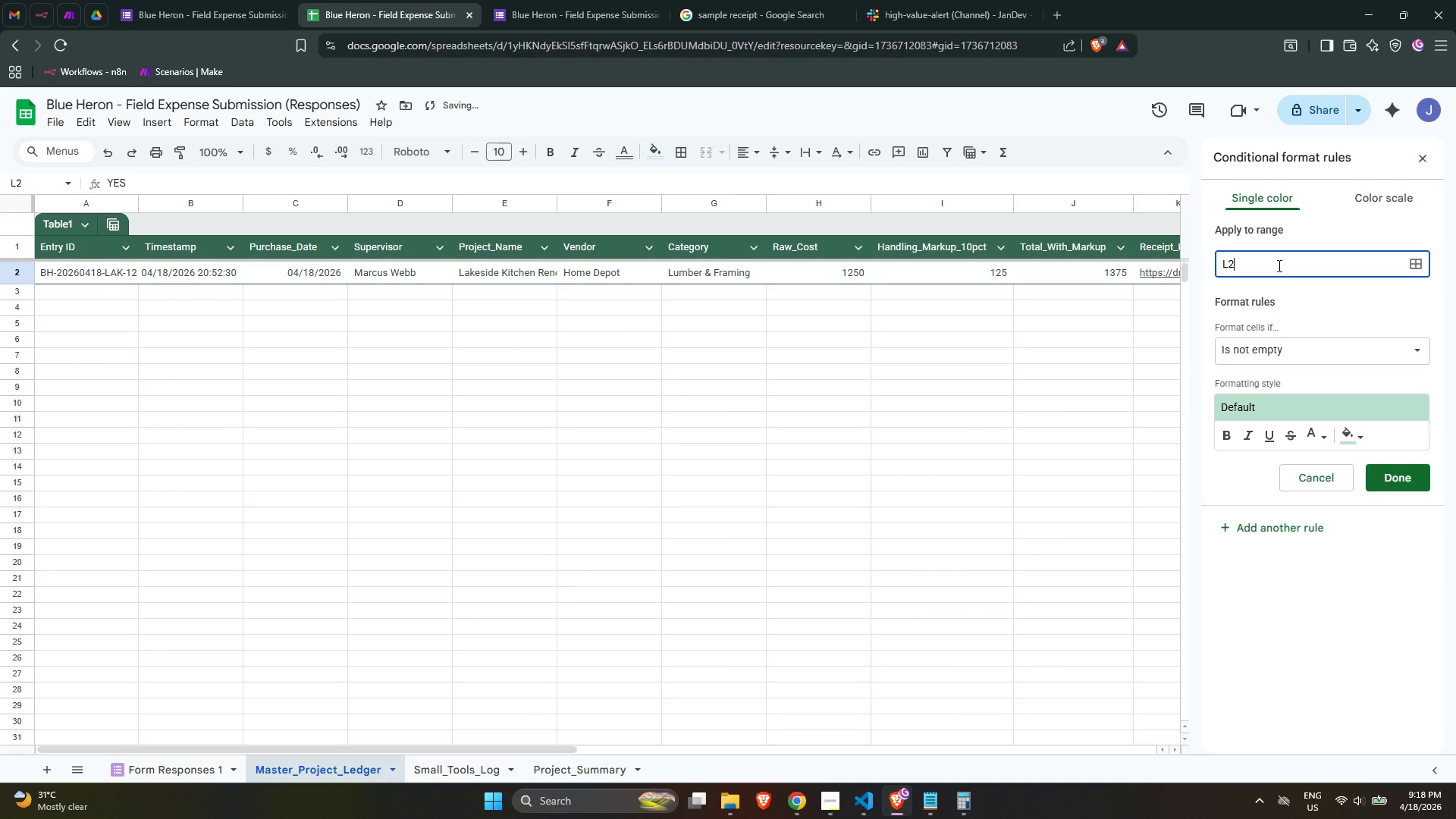 
key(Z)
 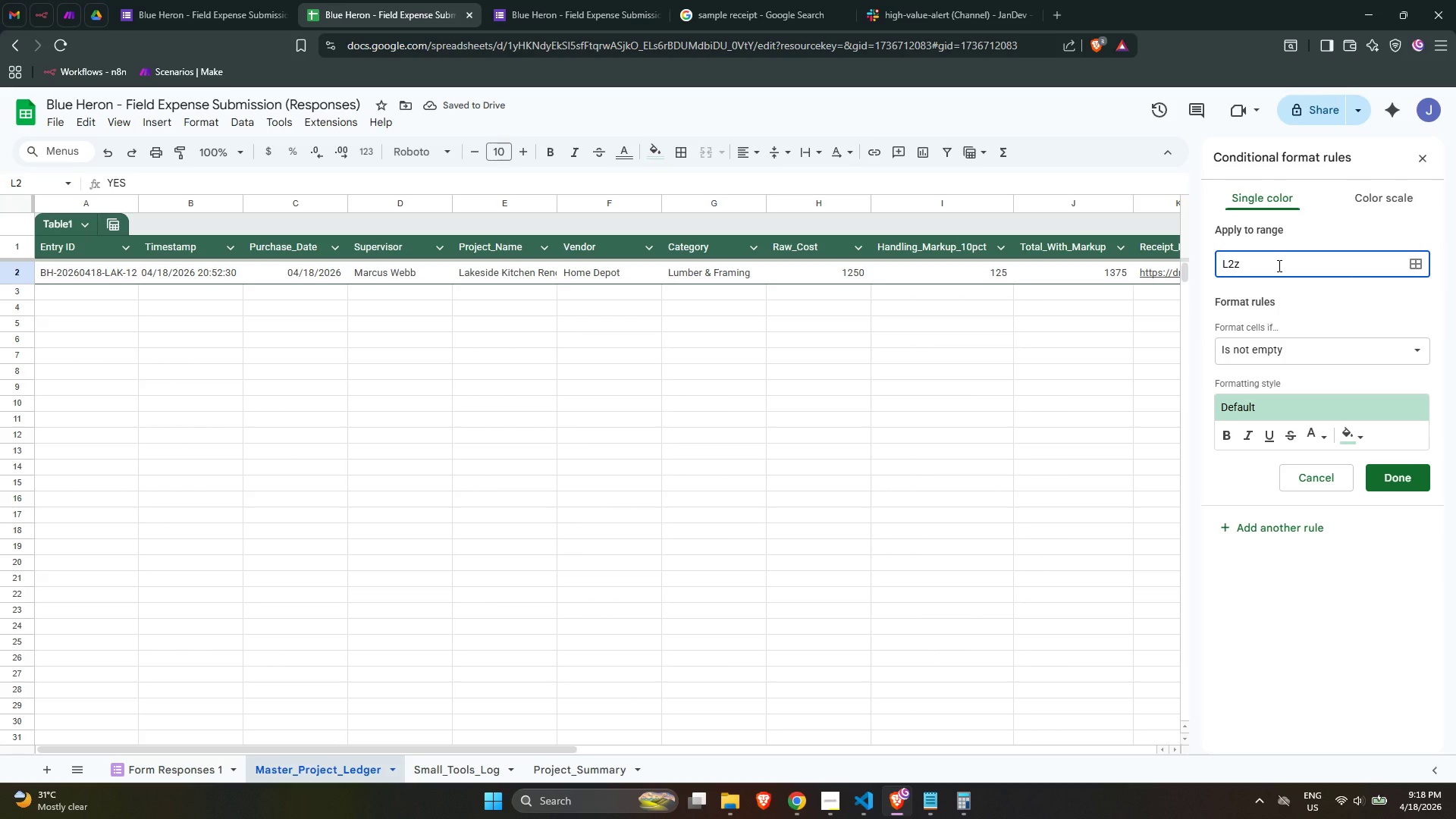 
key(Backspace)
 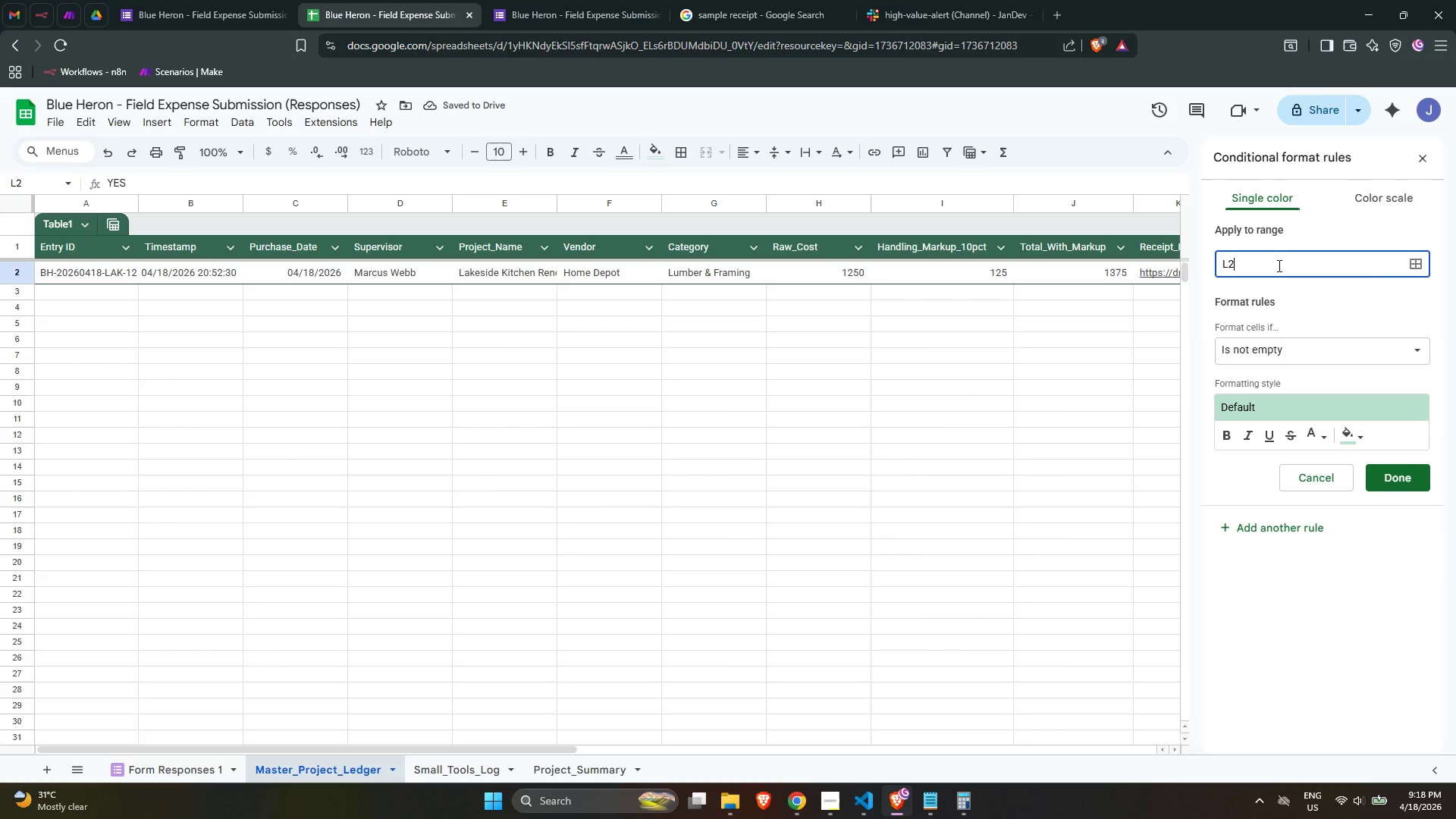 
key(Shift+Semicolon)
 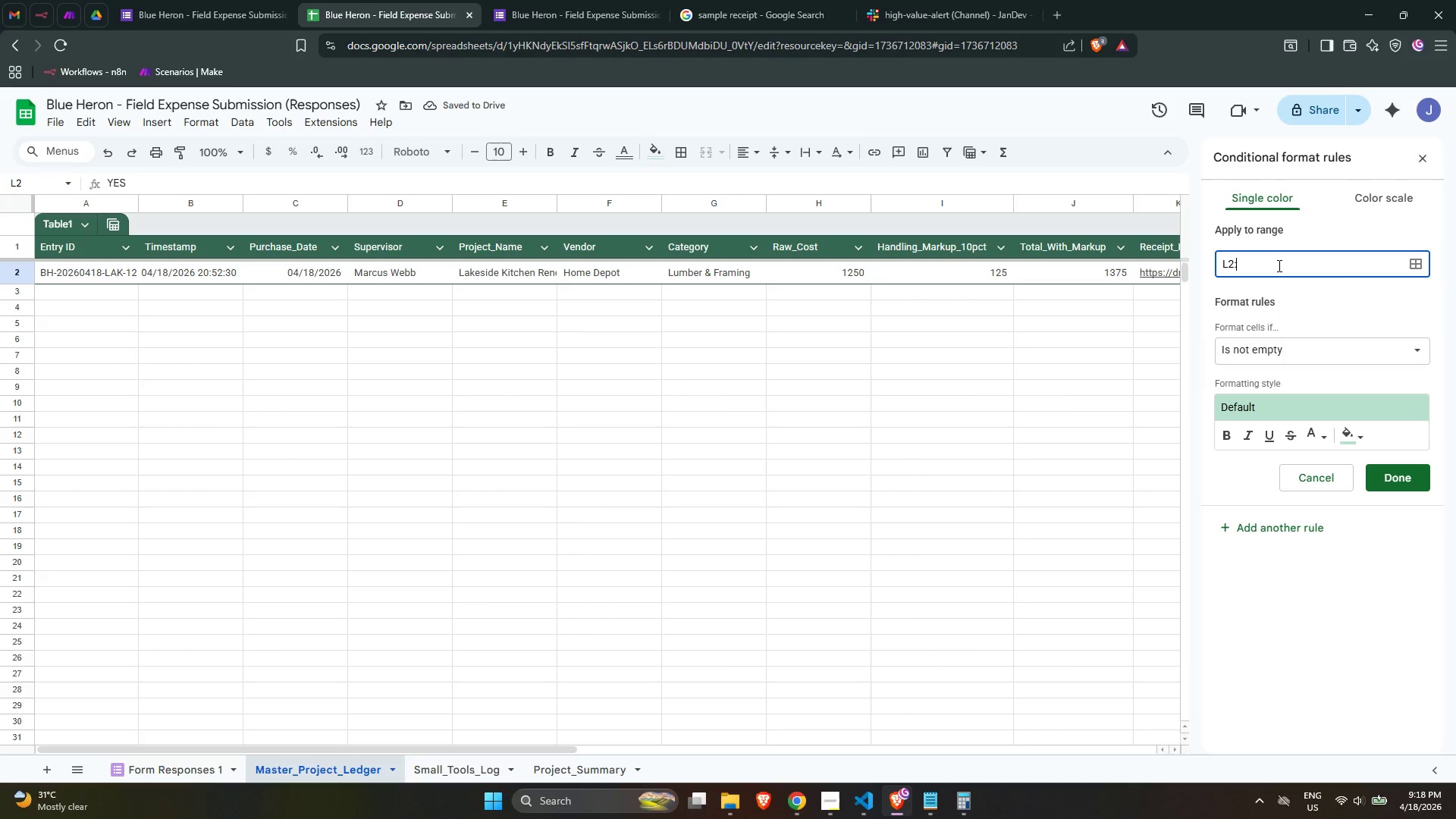 
key(Shift+L)
 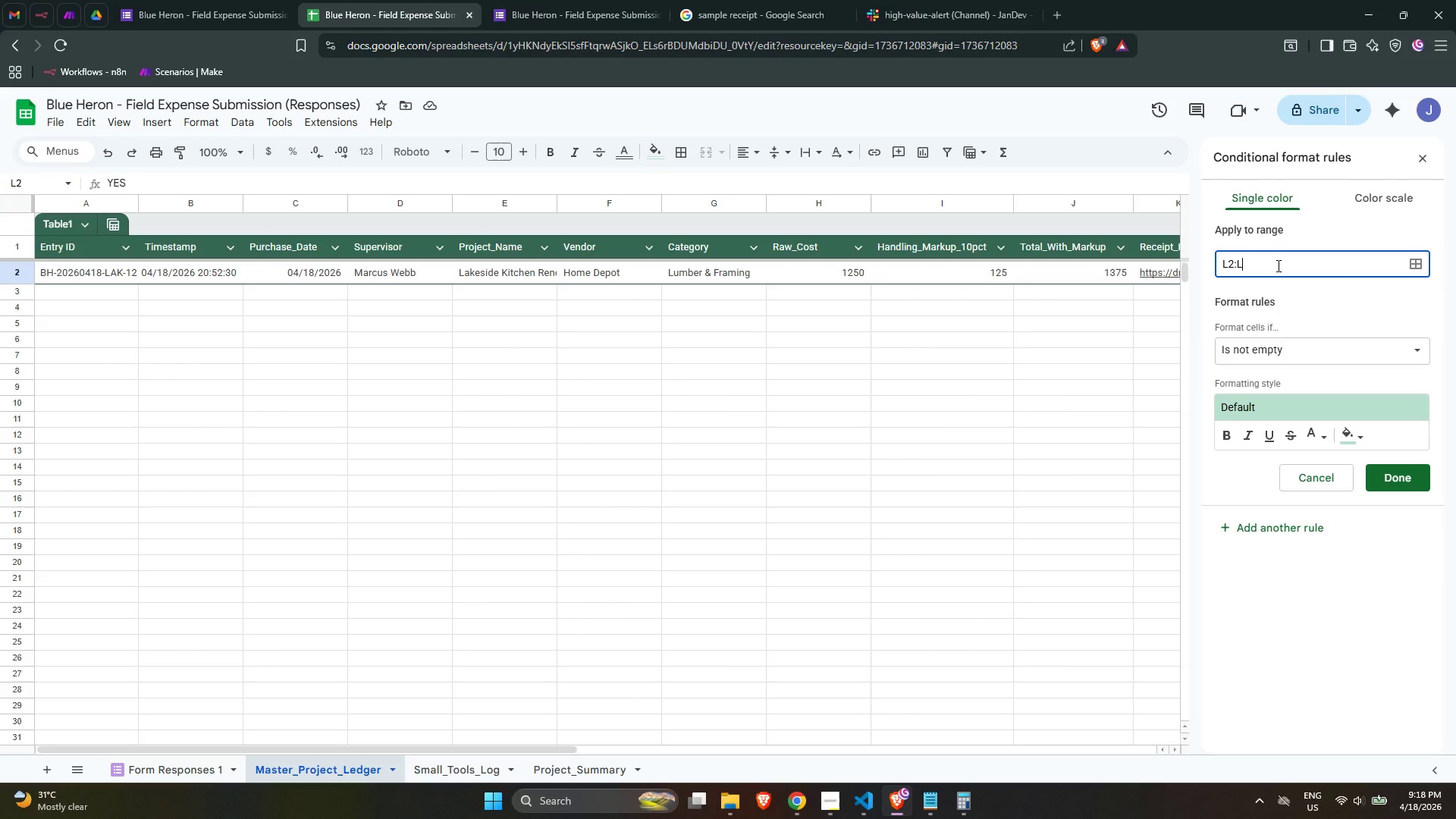 
key(ArrowLeft)
 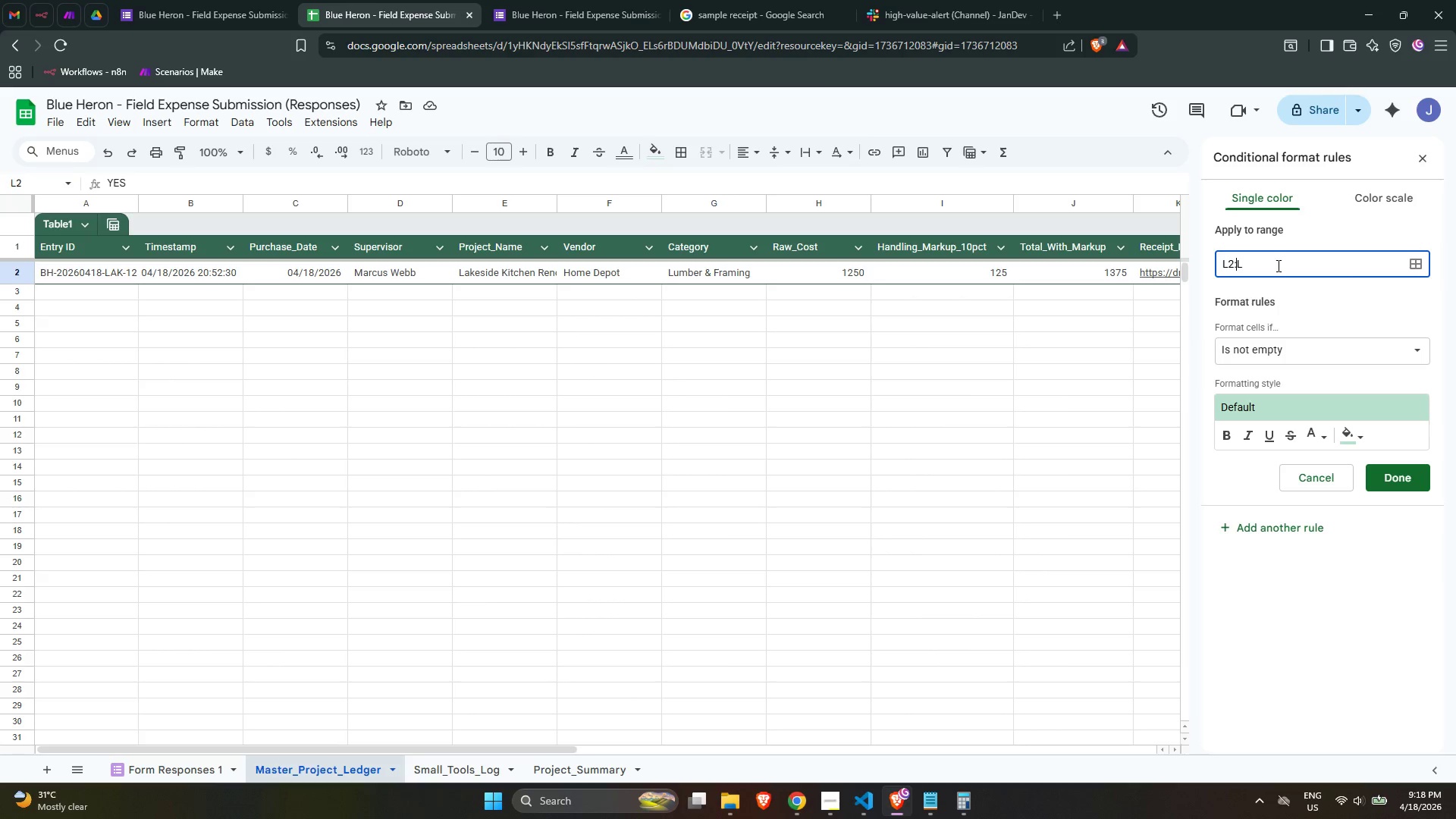 
key(ArrowLeft)
 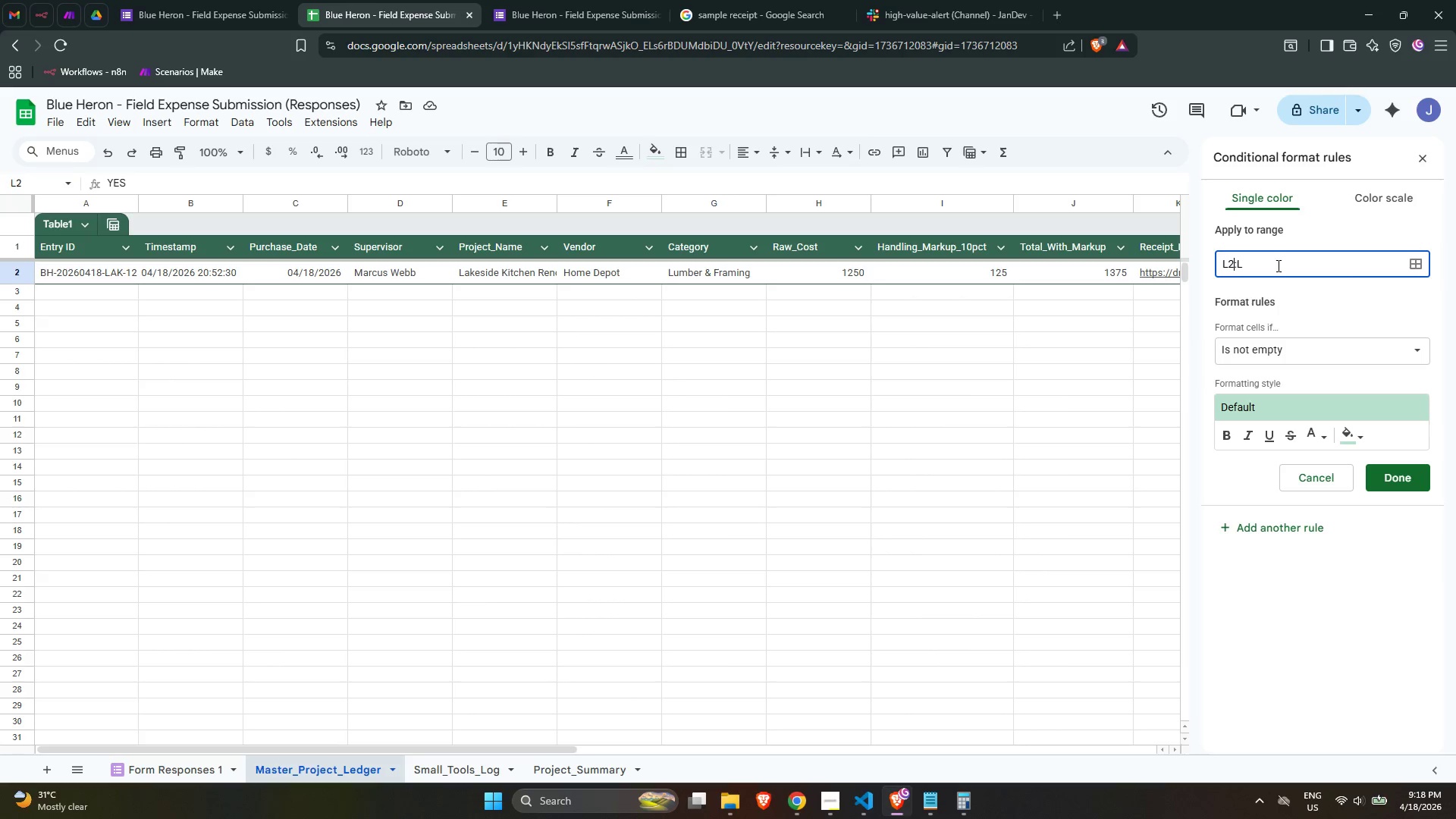 
key(ArrowLeft)
 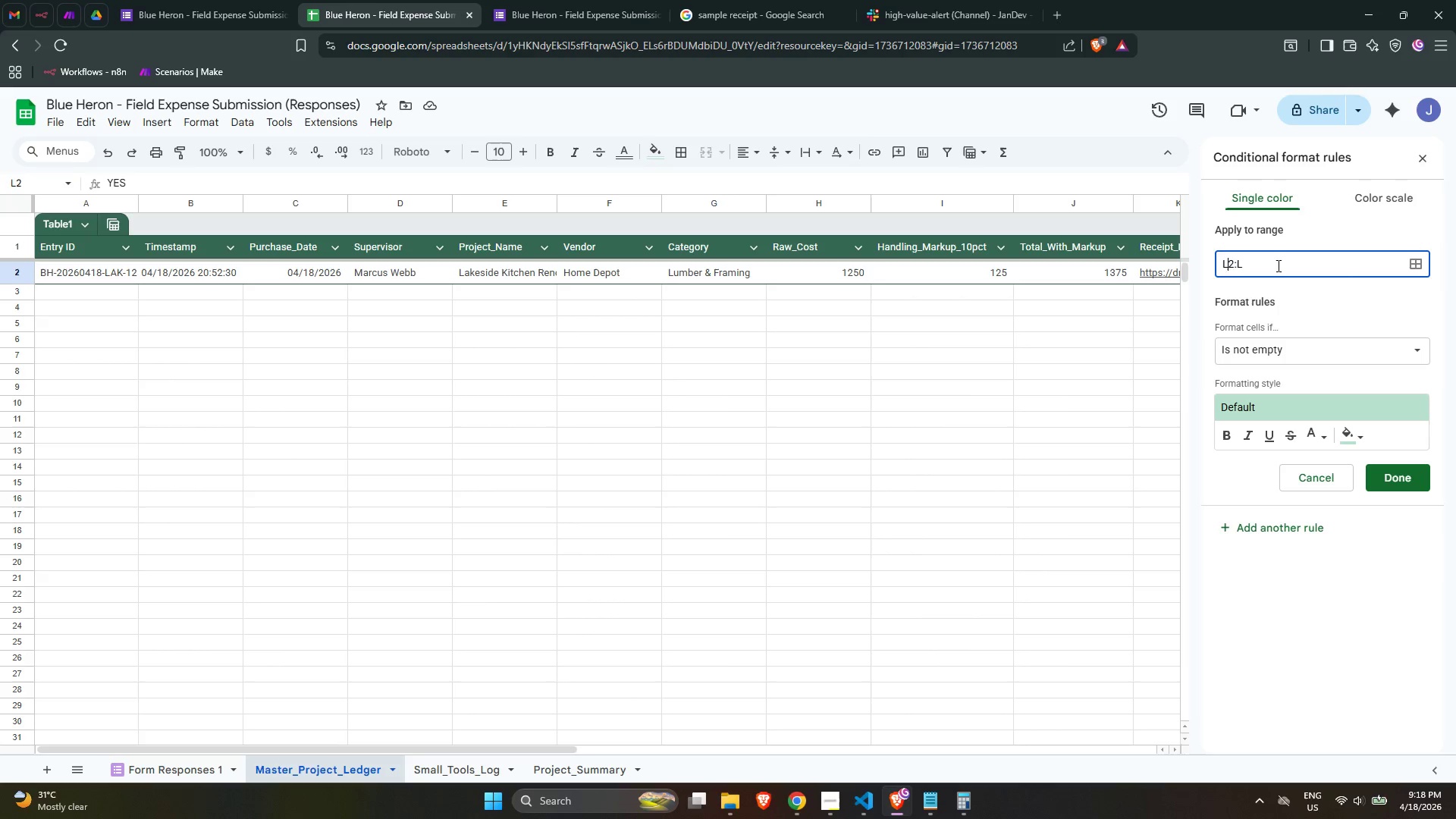 
key(ArrowRight)
 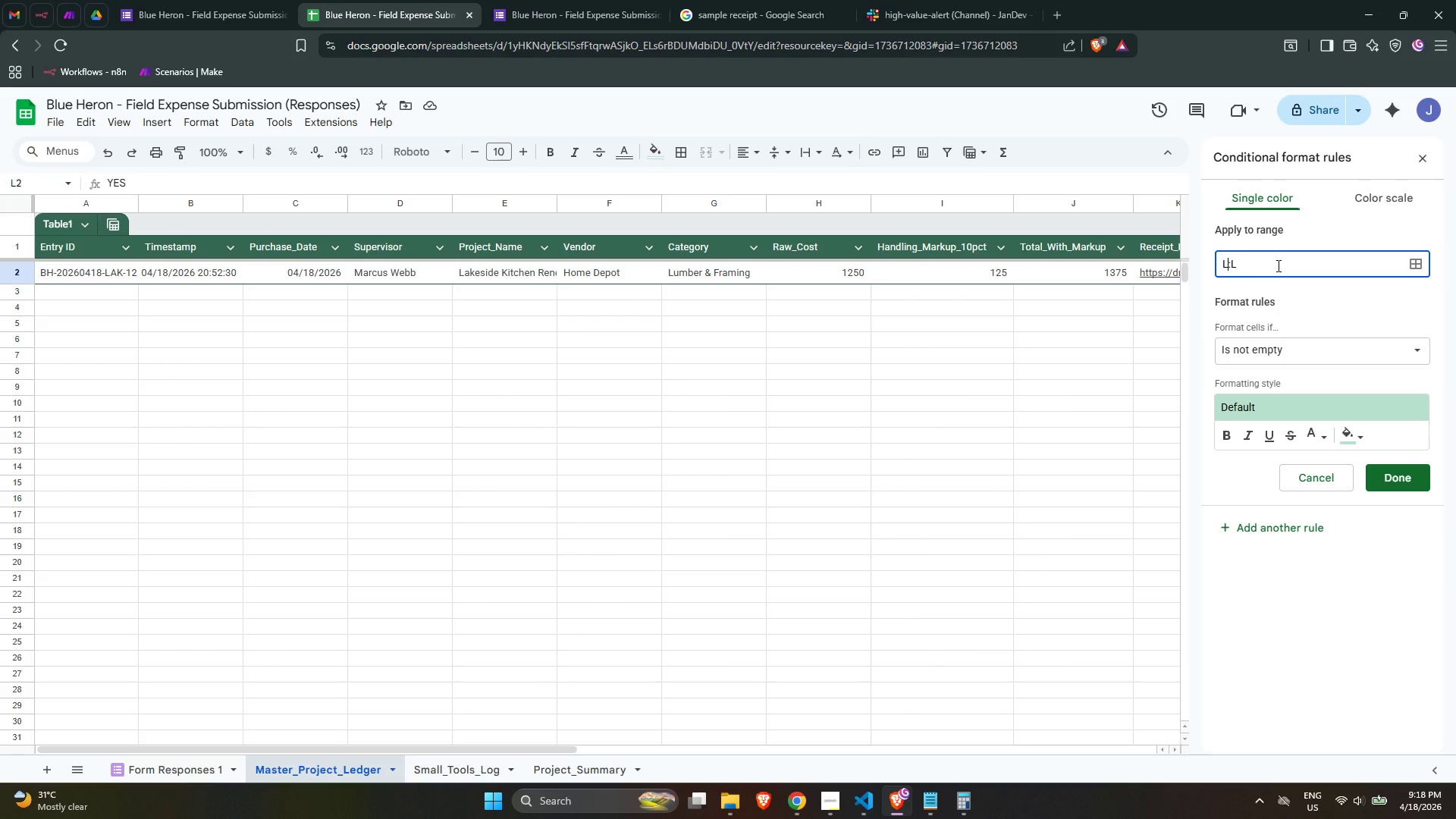 
key(Backspace)
 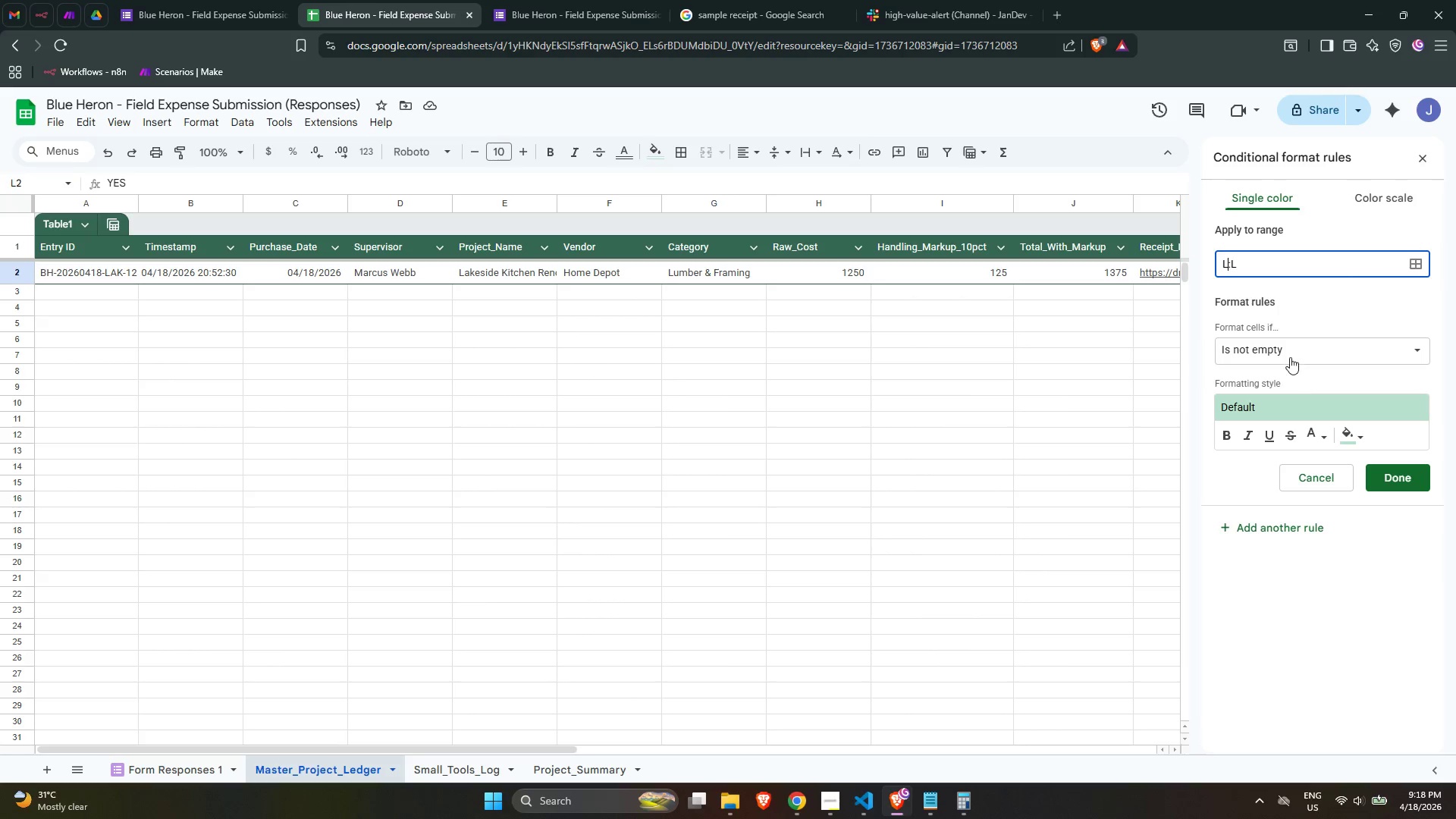 
left_click([1287, 353])
 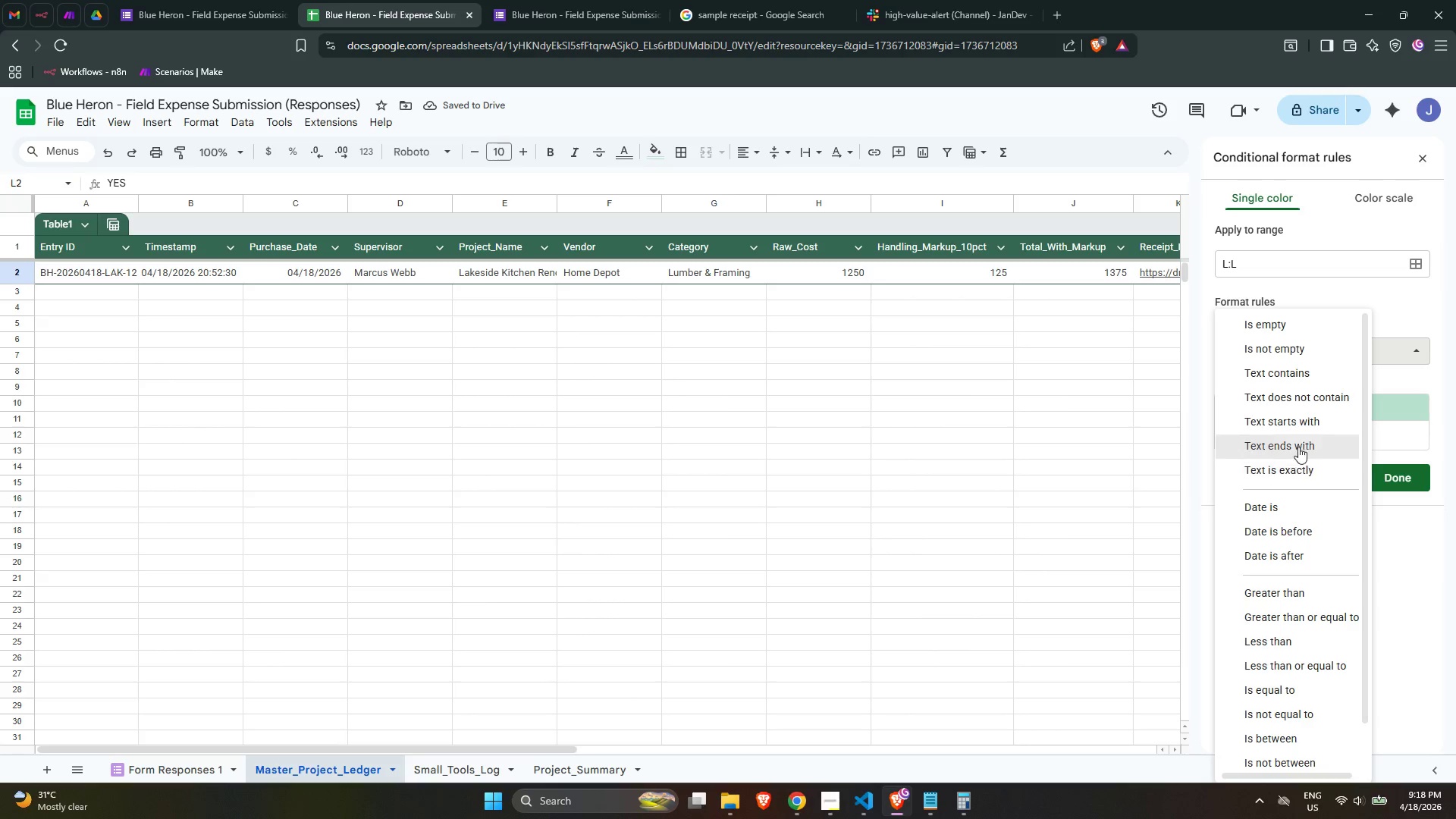 
left_click([1306, 466])
 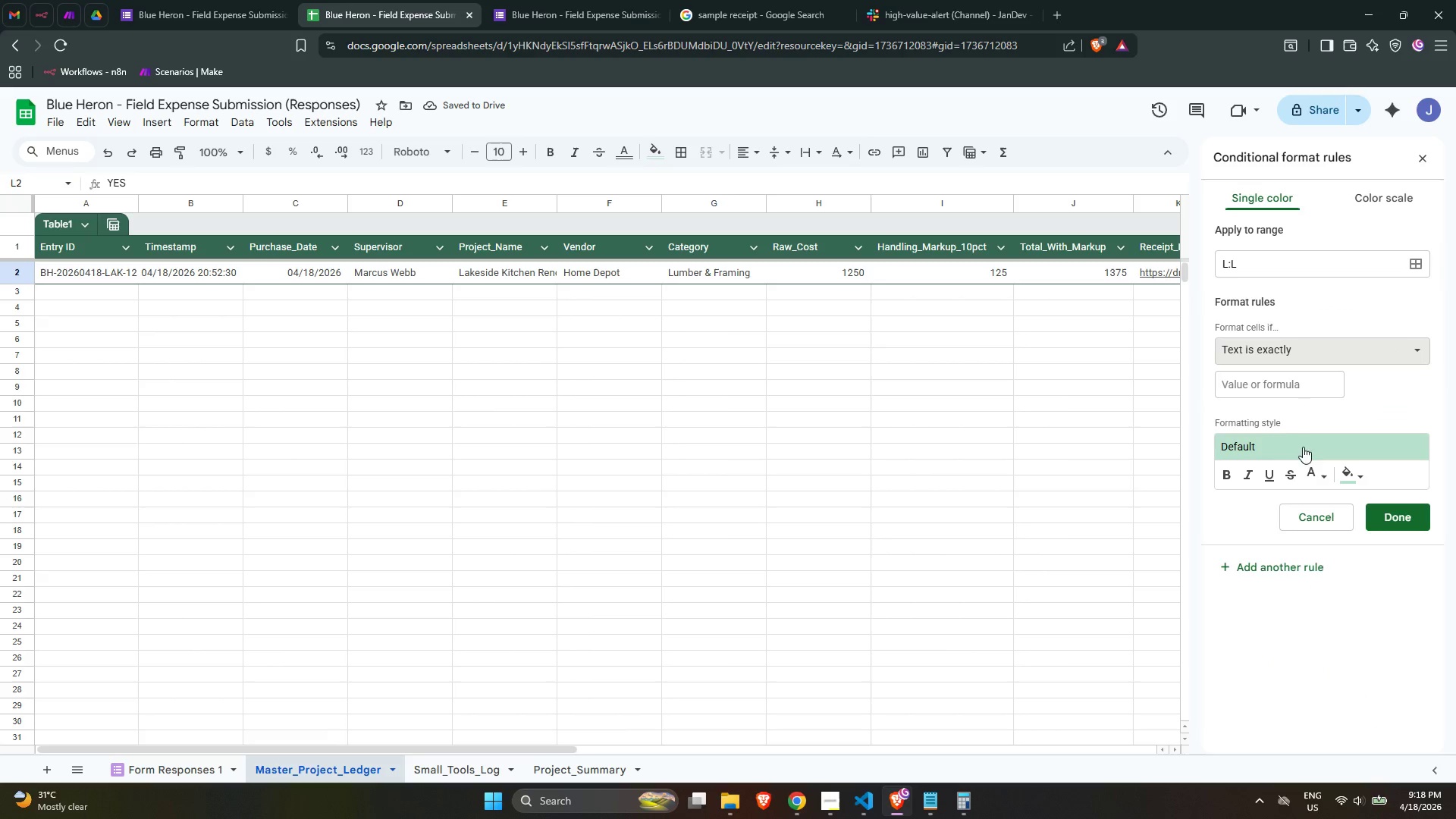 
left_click([1264, 388])
 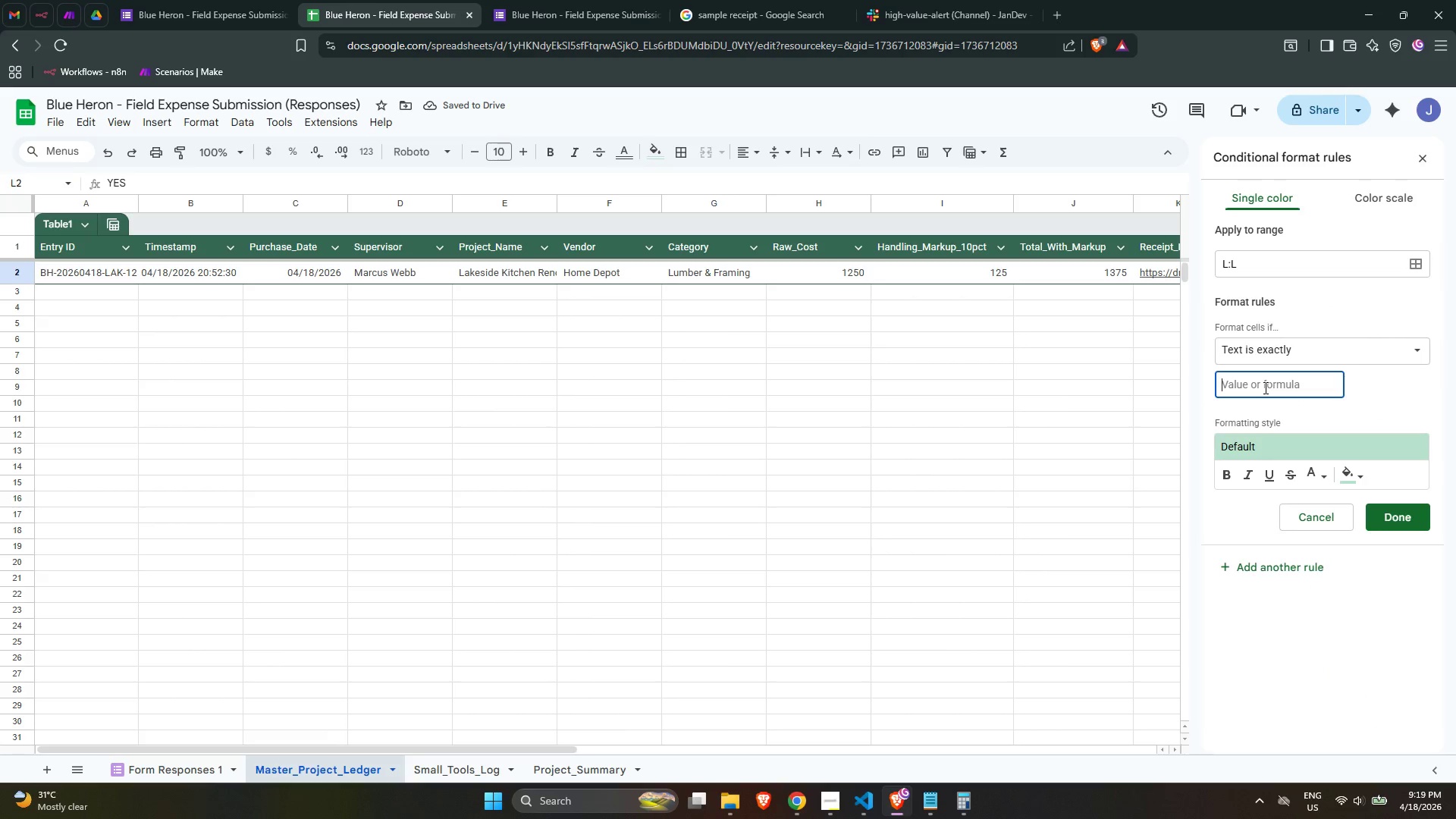 
scroll: coordinate [1301, 440], scroll_direction: none, amount: 0.0
 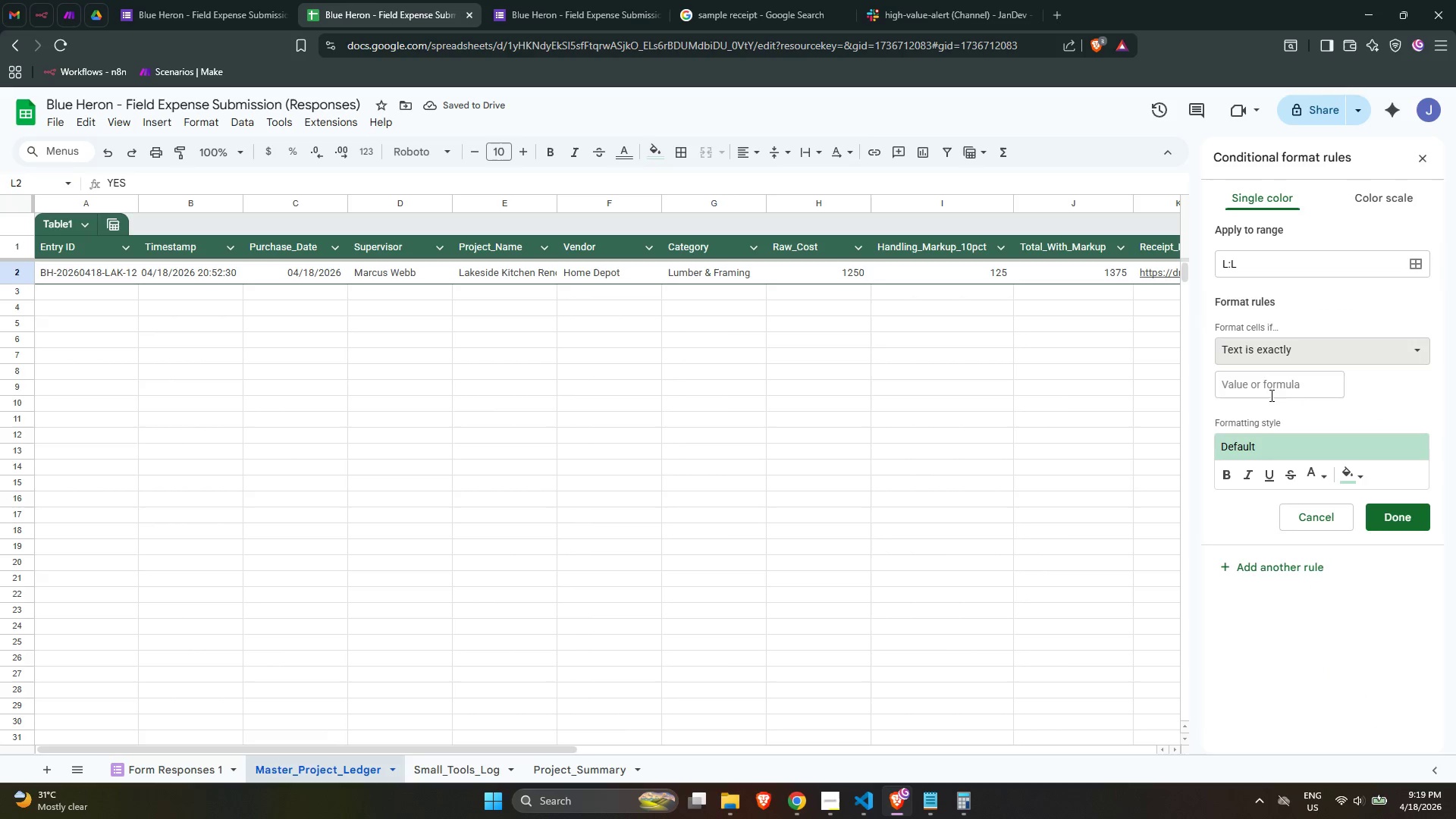 
type(YES)
 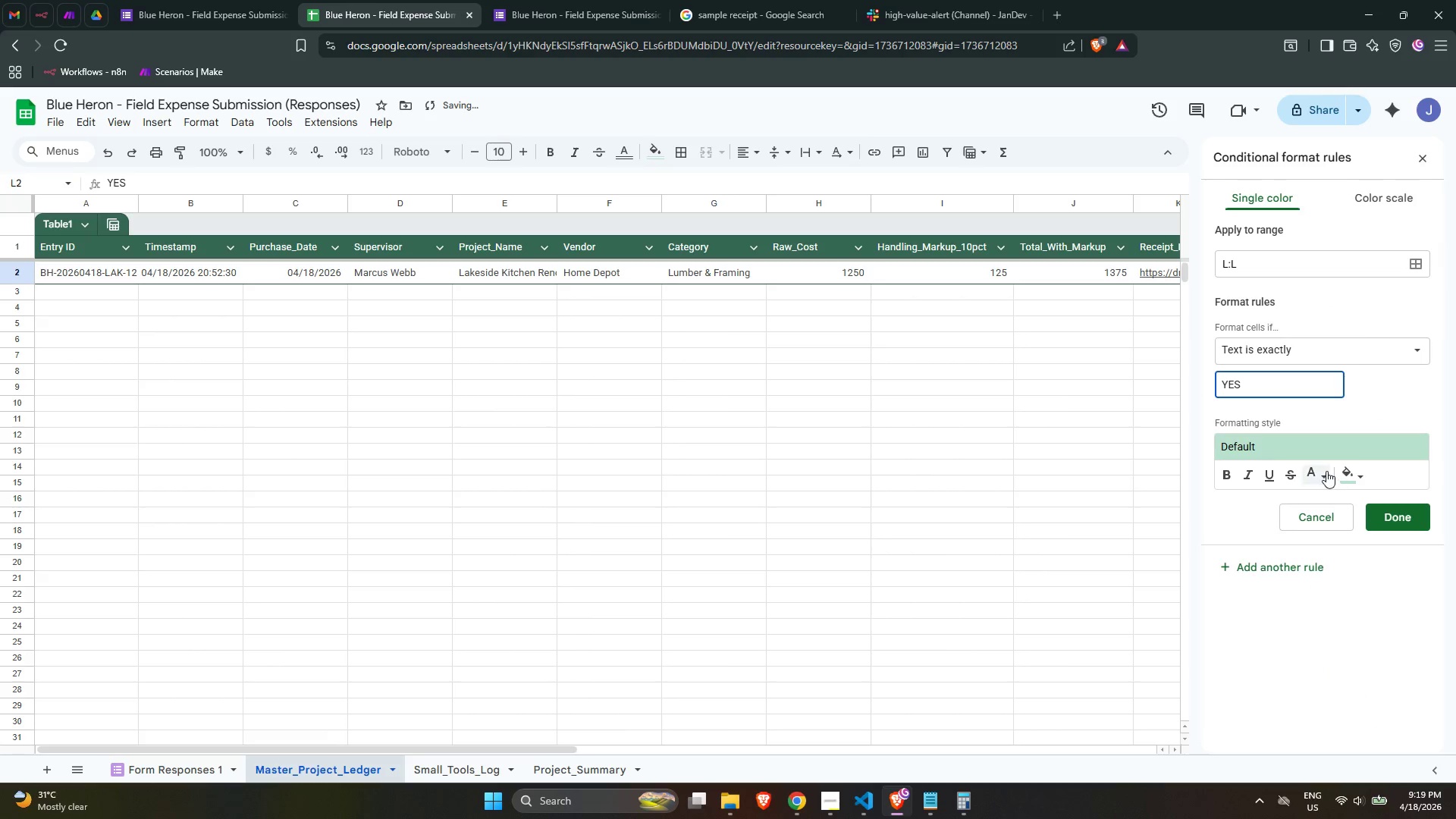 
left_click([1360, 476])
 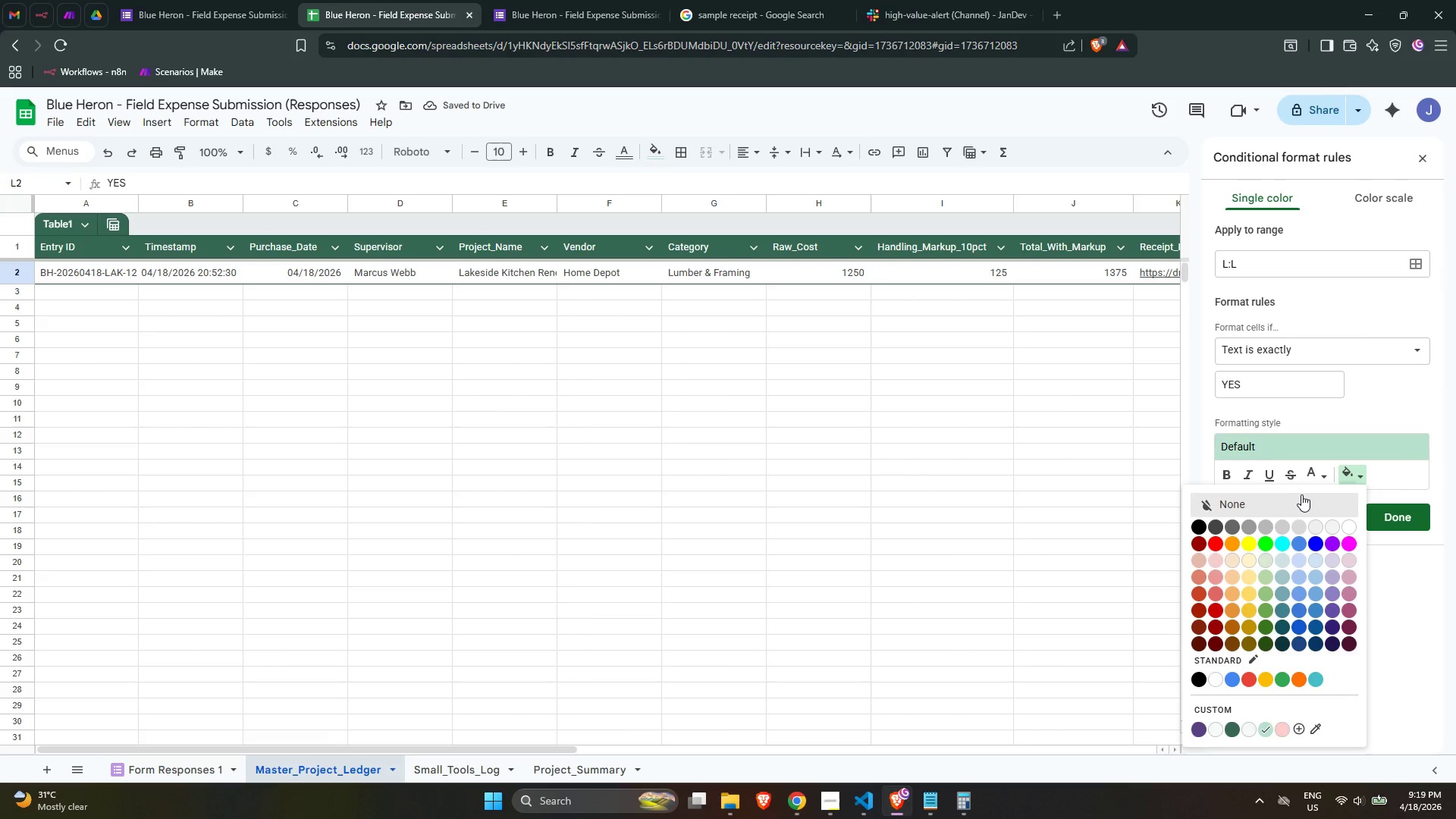 
left_click([1298, 500])
 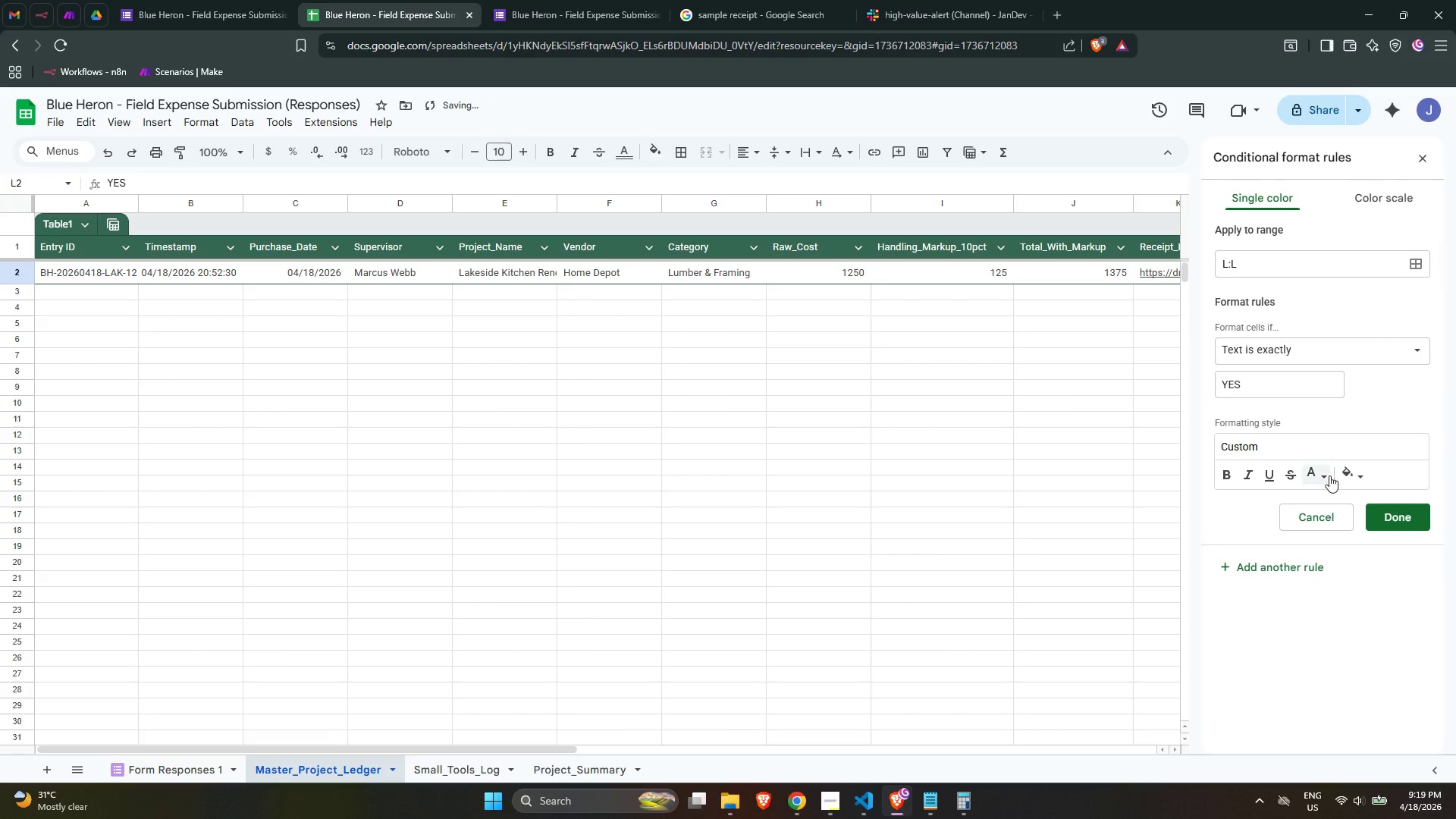 
left_click([1327, 475])
 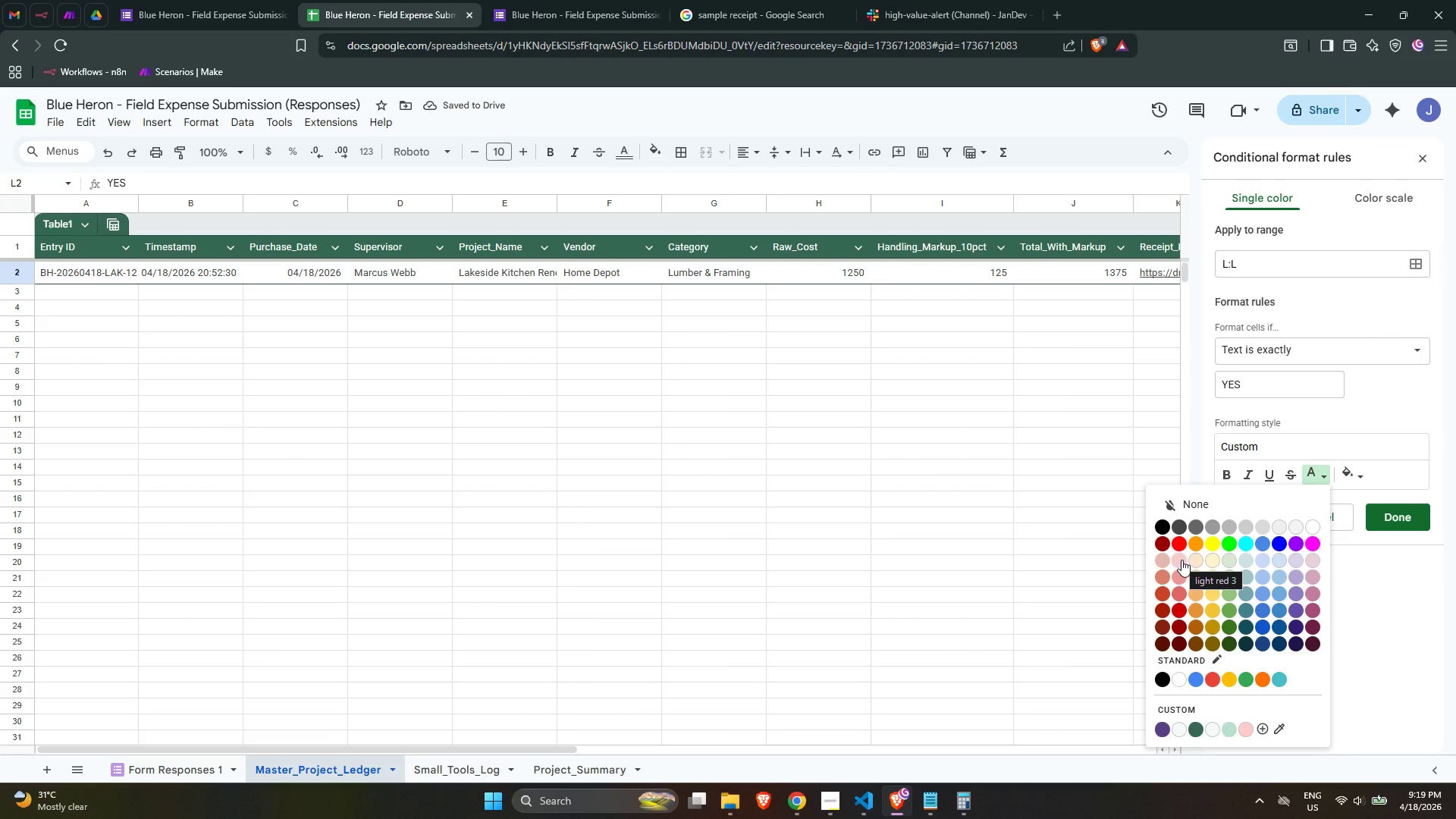 
left_click([1361, 477])
 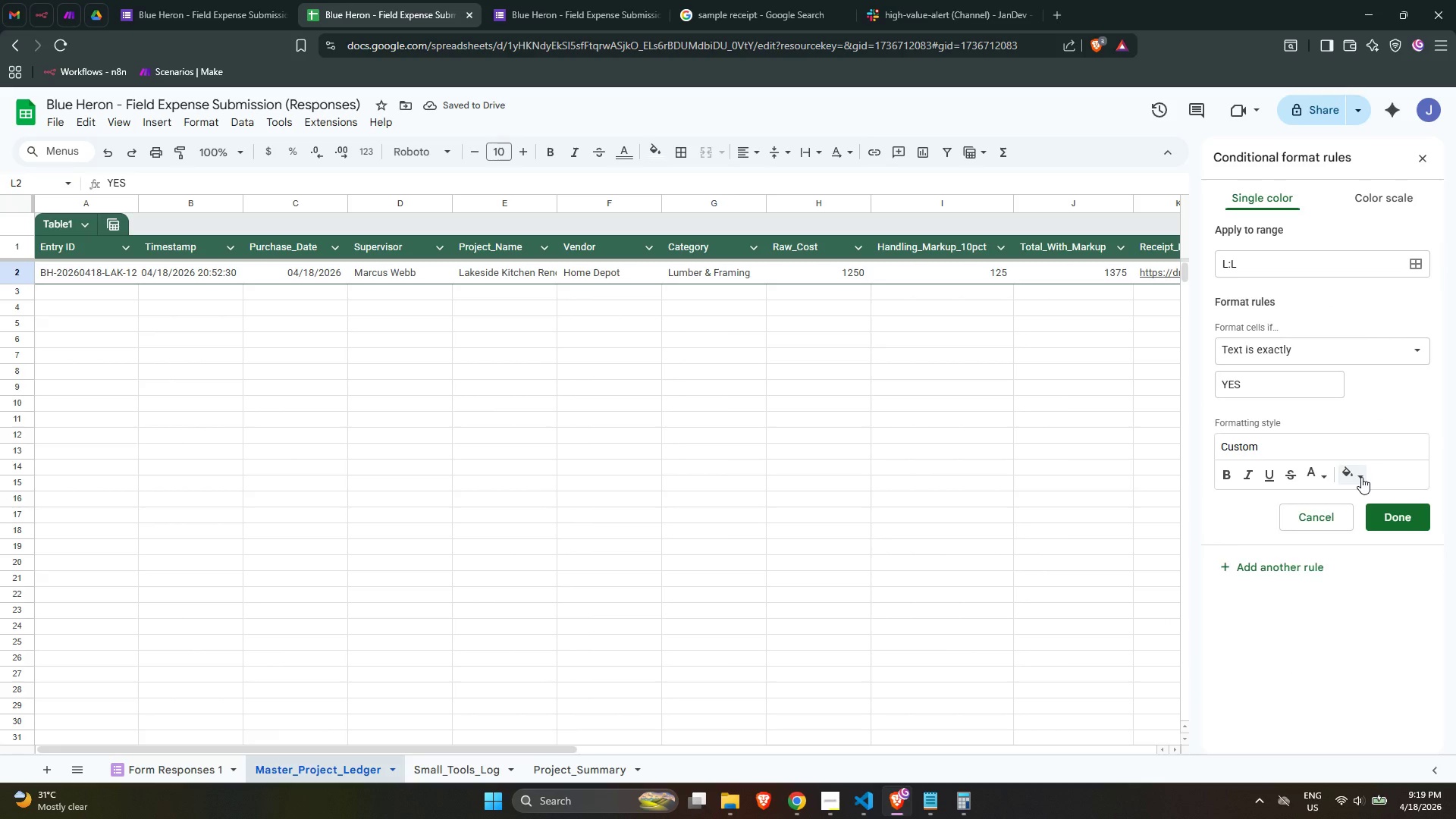 
left_click([1361, 477])
 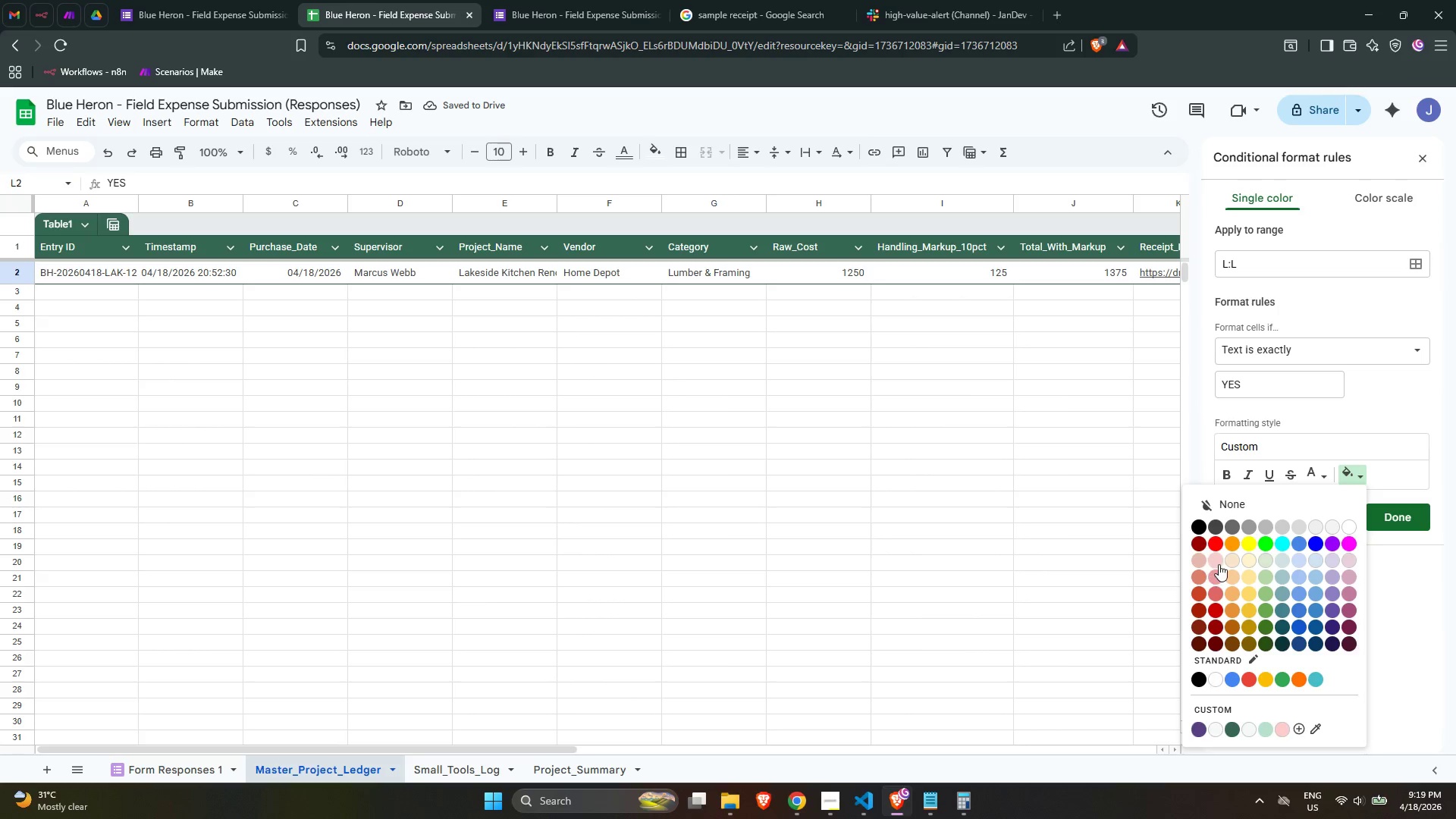 
left_click([1221, 563])
 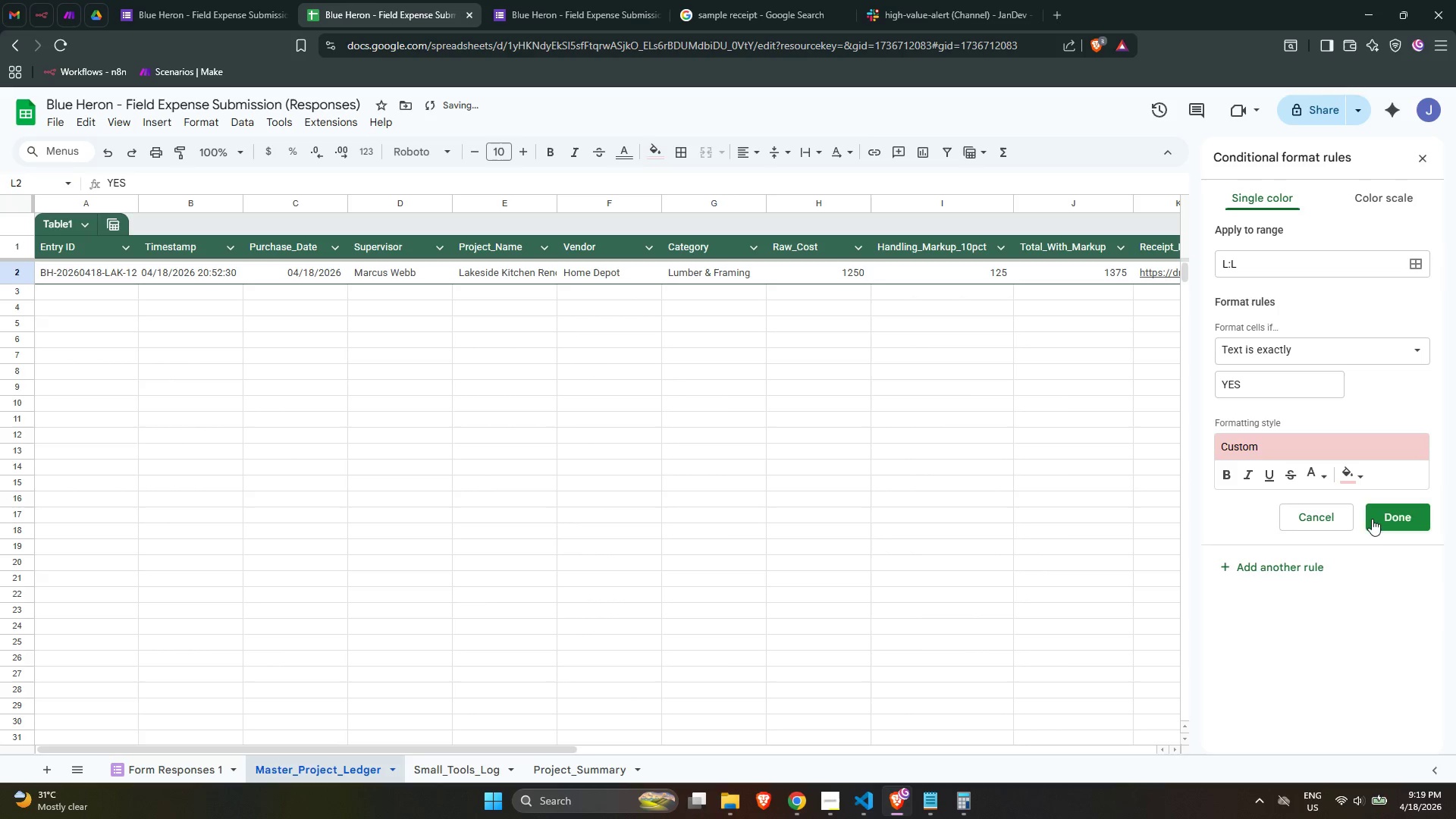 
left_click([1385, 513])
 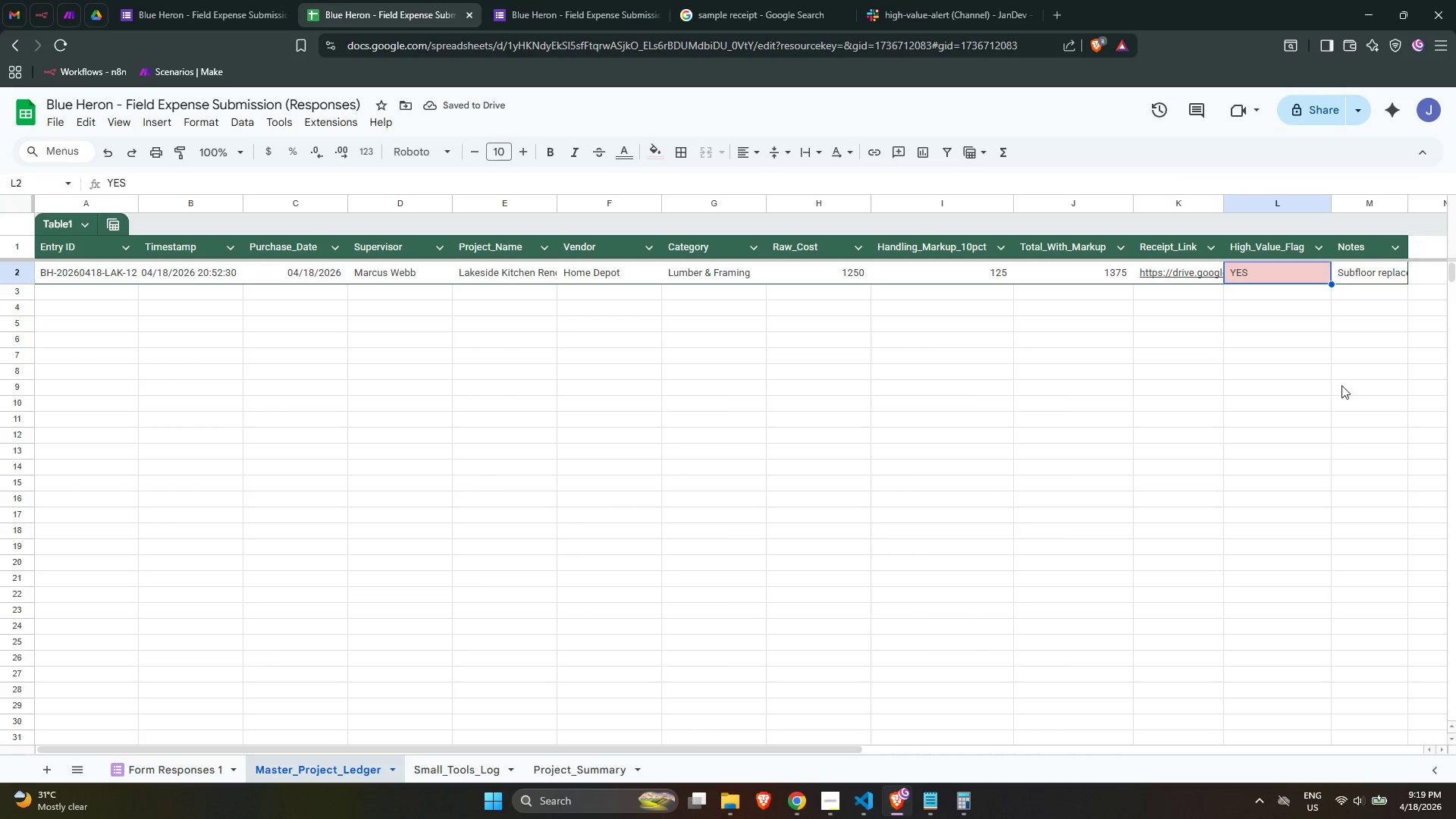 
left_click([1338, 394])
 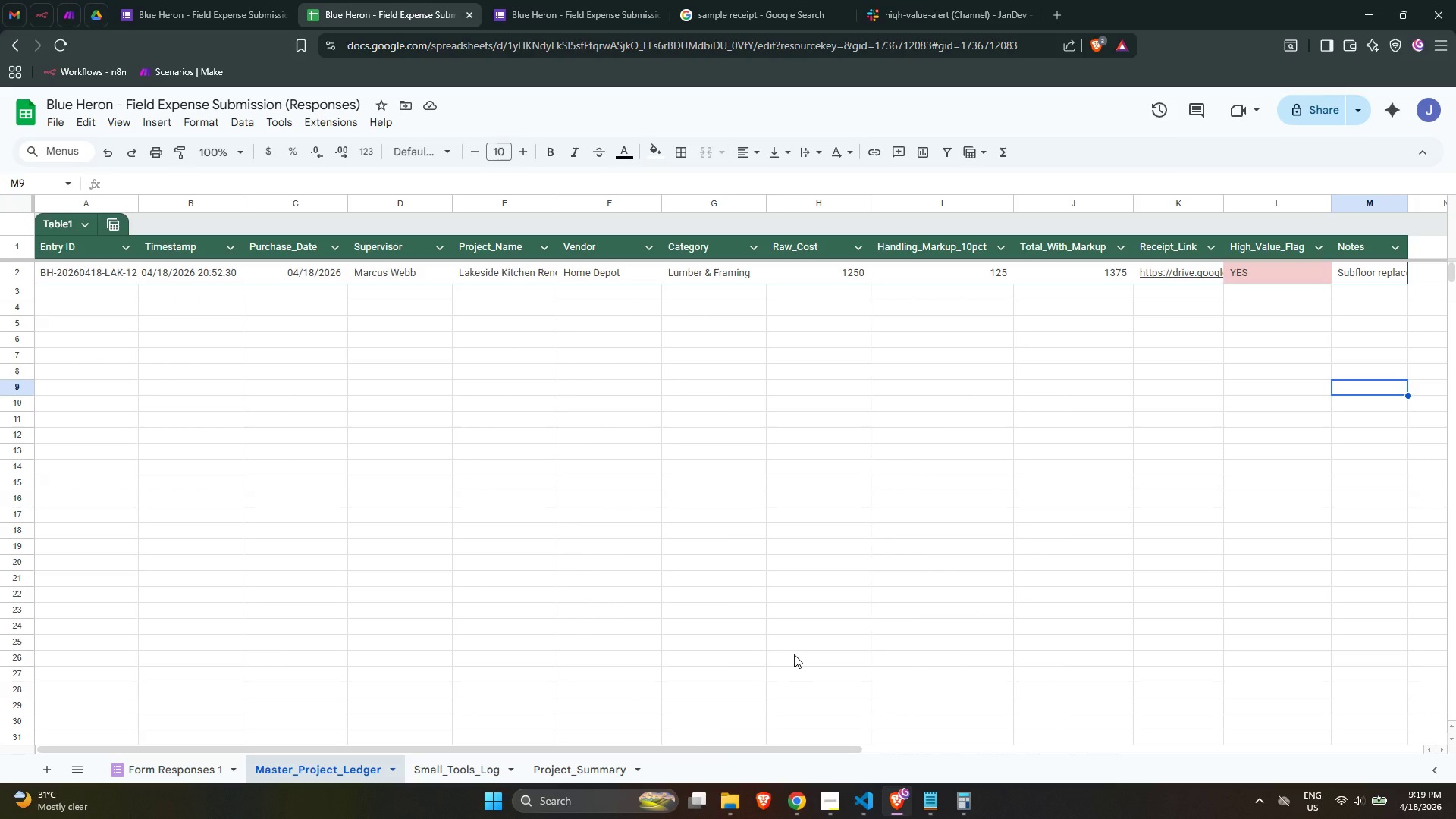 
mouse_move([821, 769])
 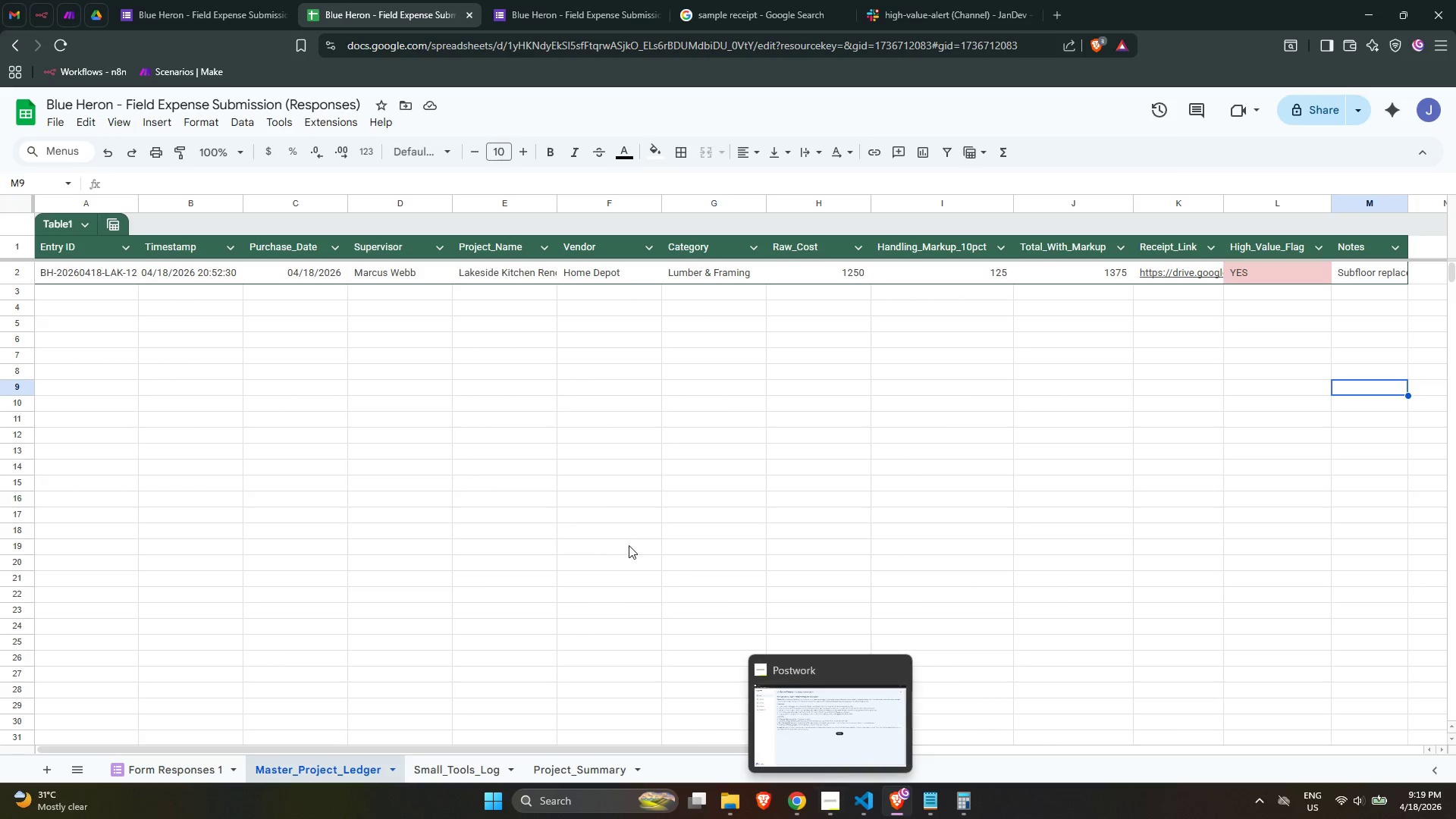 
left_click([629, 545])
 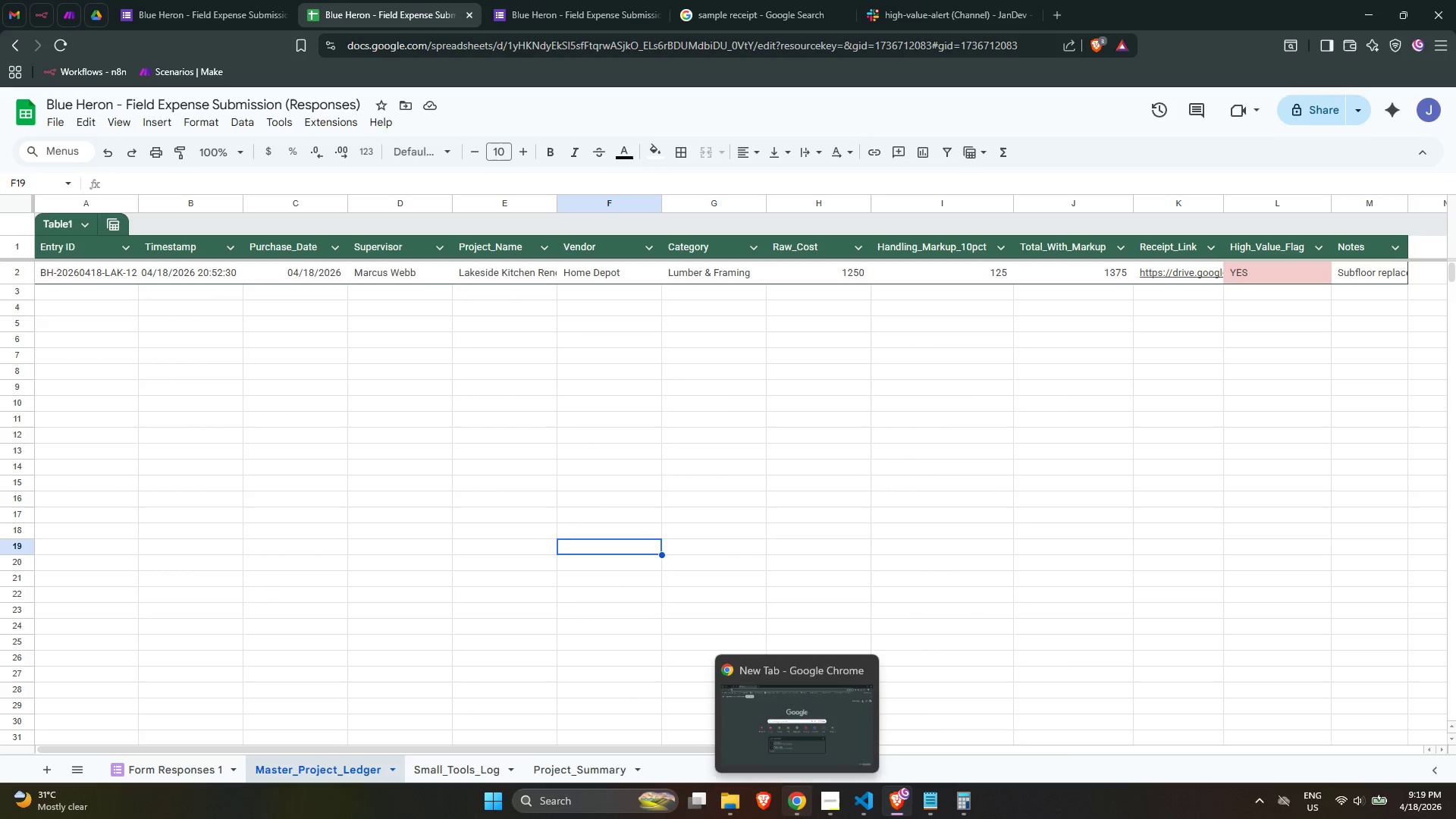 
left_click([441, 775])
 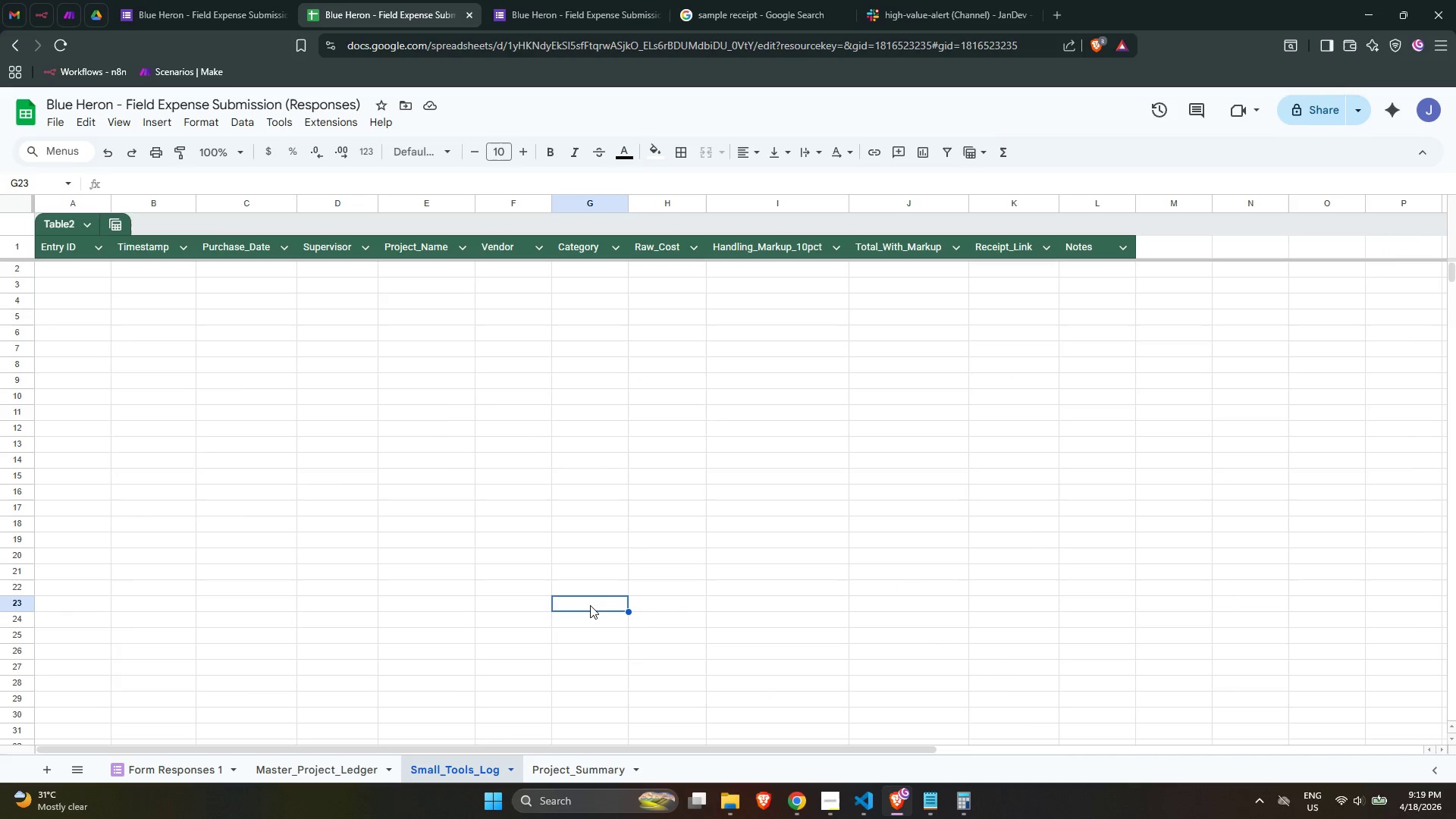 
scroll: coordinate [286, 609], scroll_direction: up, amount: 6.0
 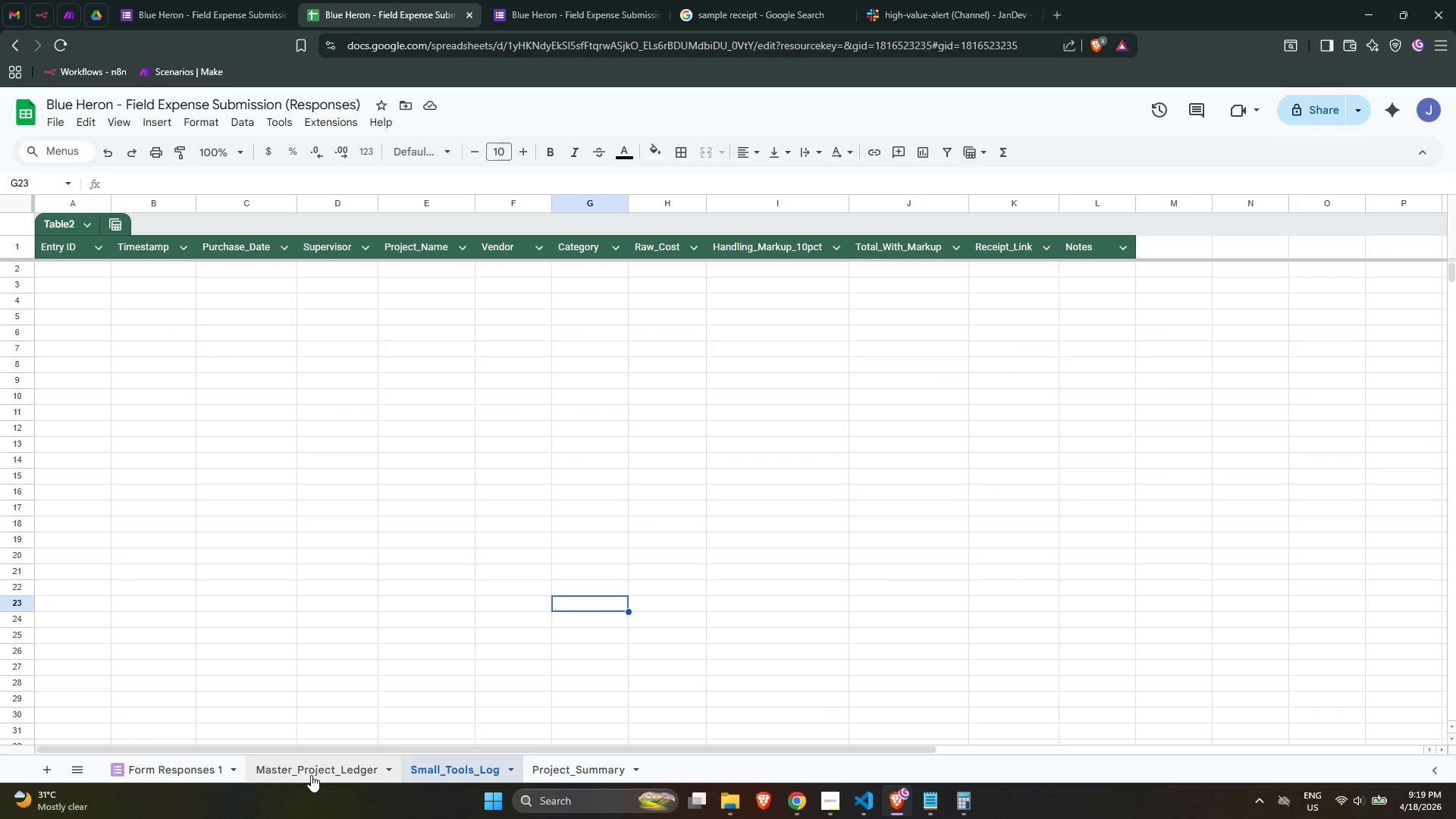 
left_click([311, 775])
 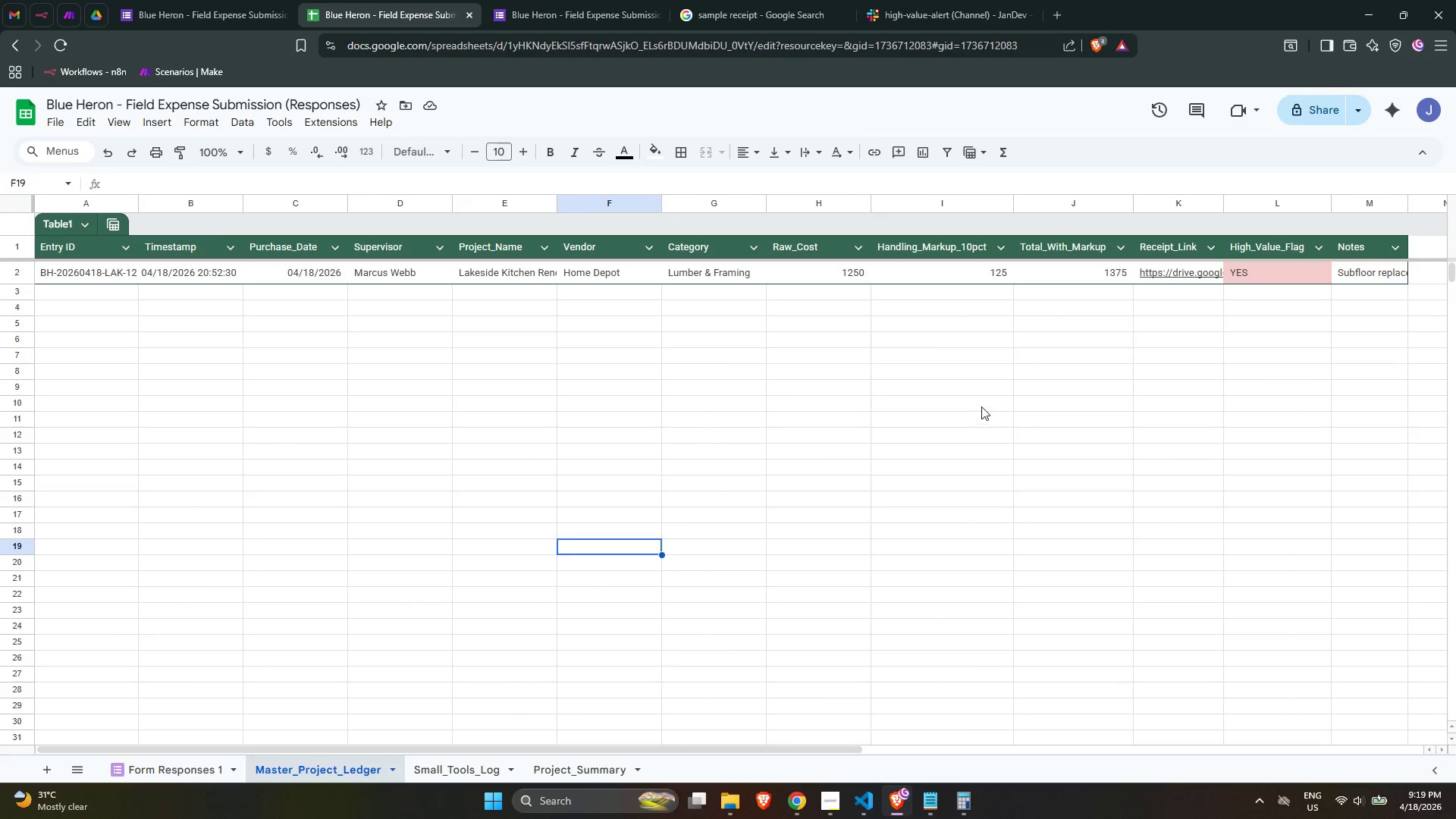 
left_click([1012, 381])
 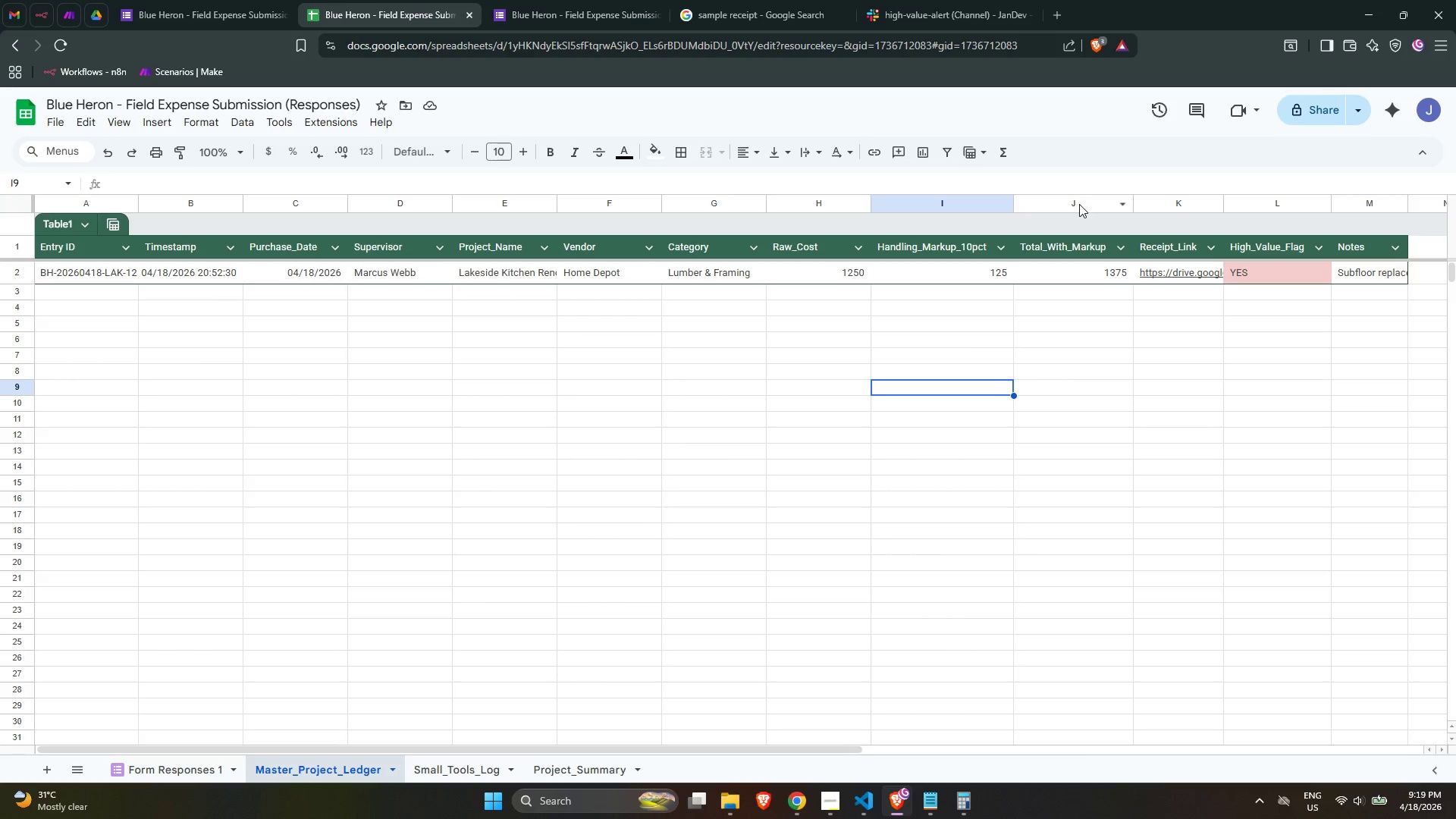 
left_click([1080, 271])
 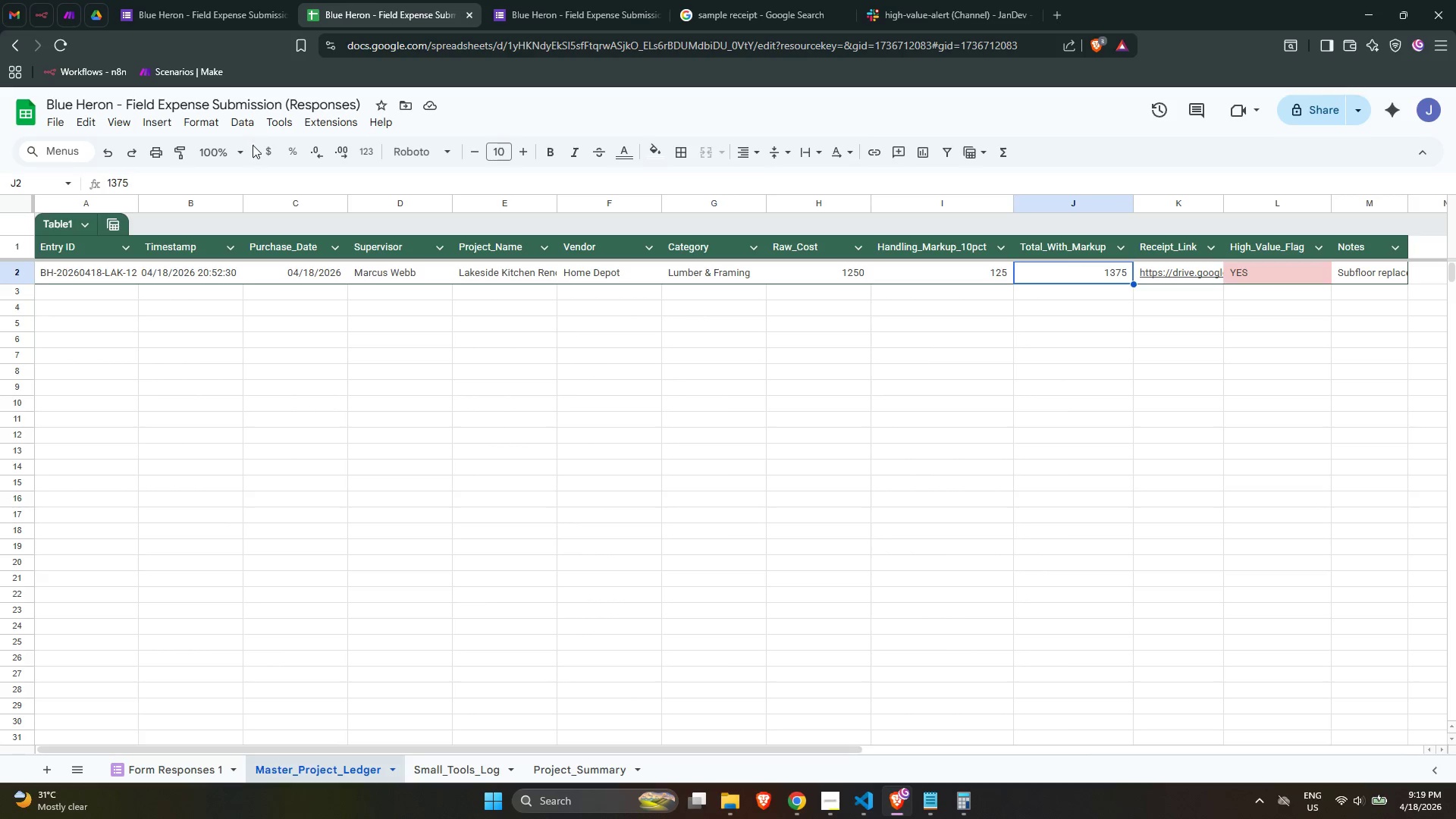 
left_click([207, 125])
 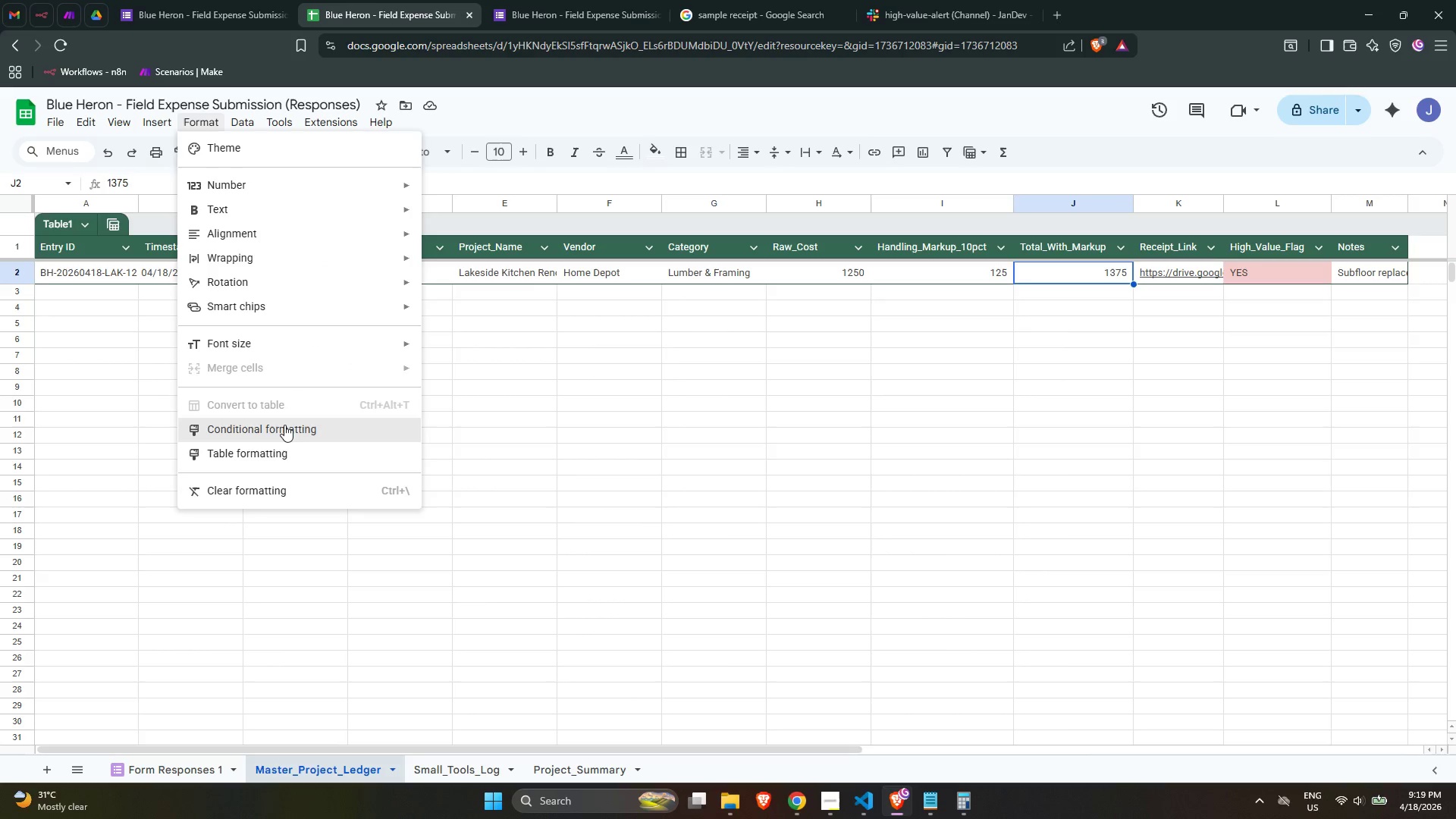 
left_click([284, 425])
 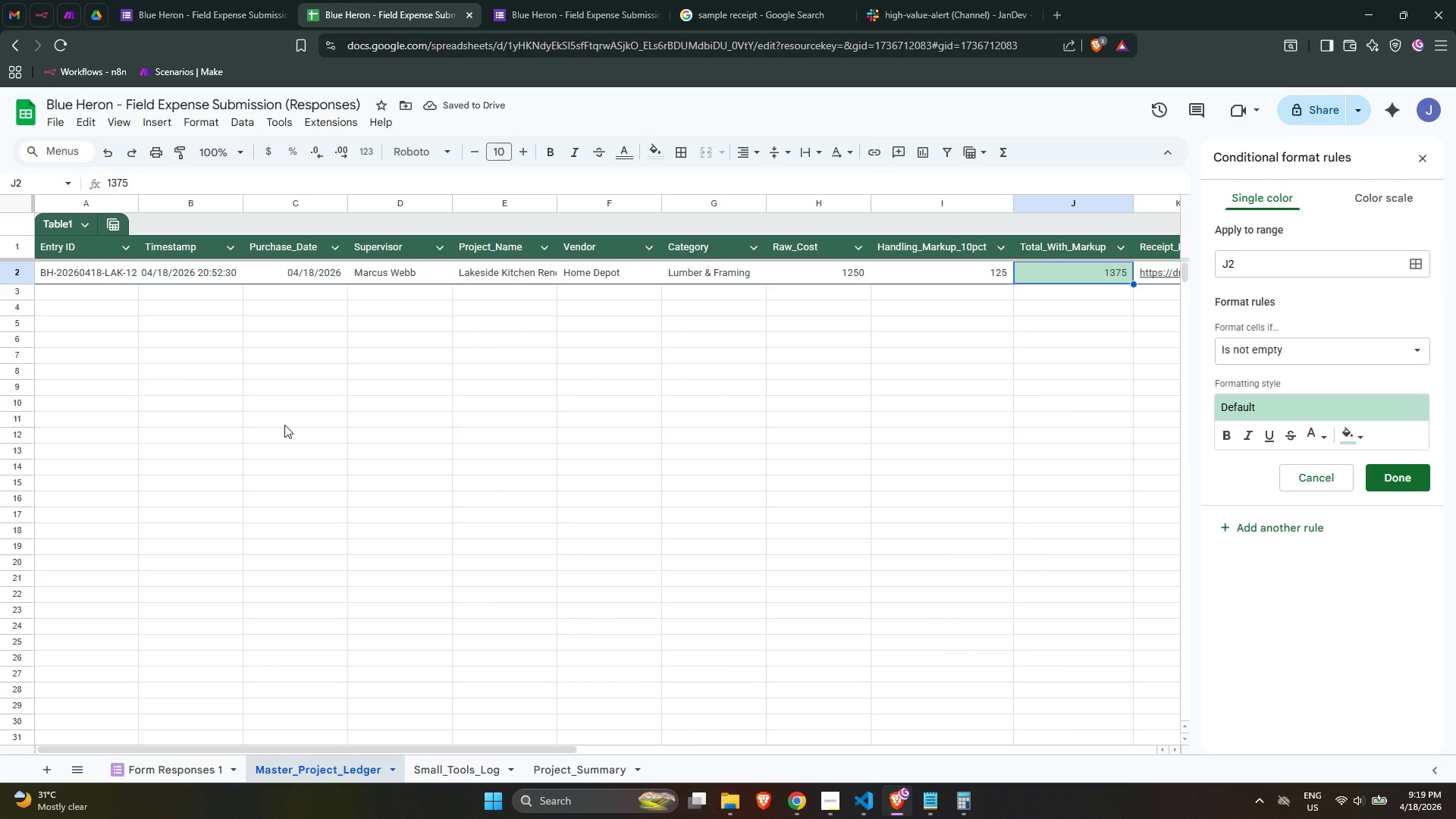 
wait(5.86)
 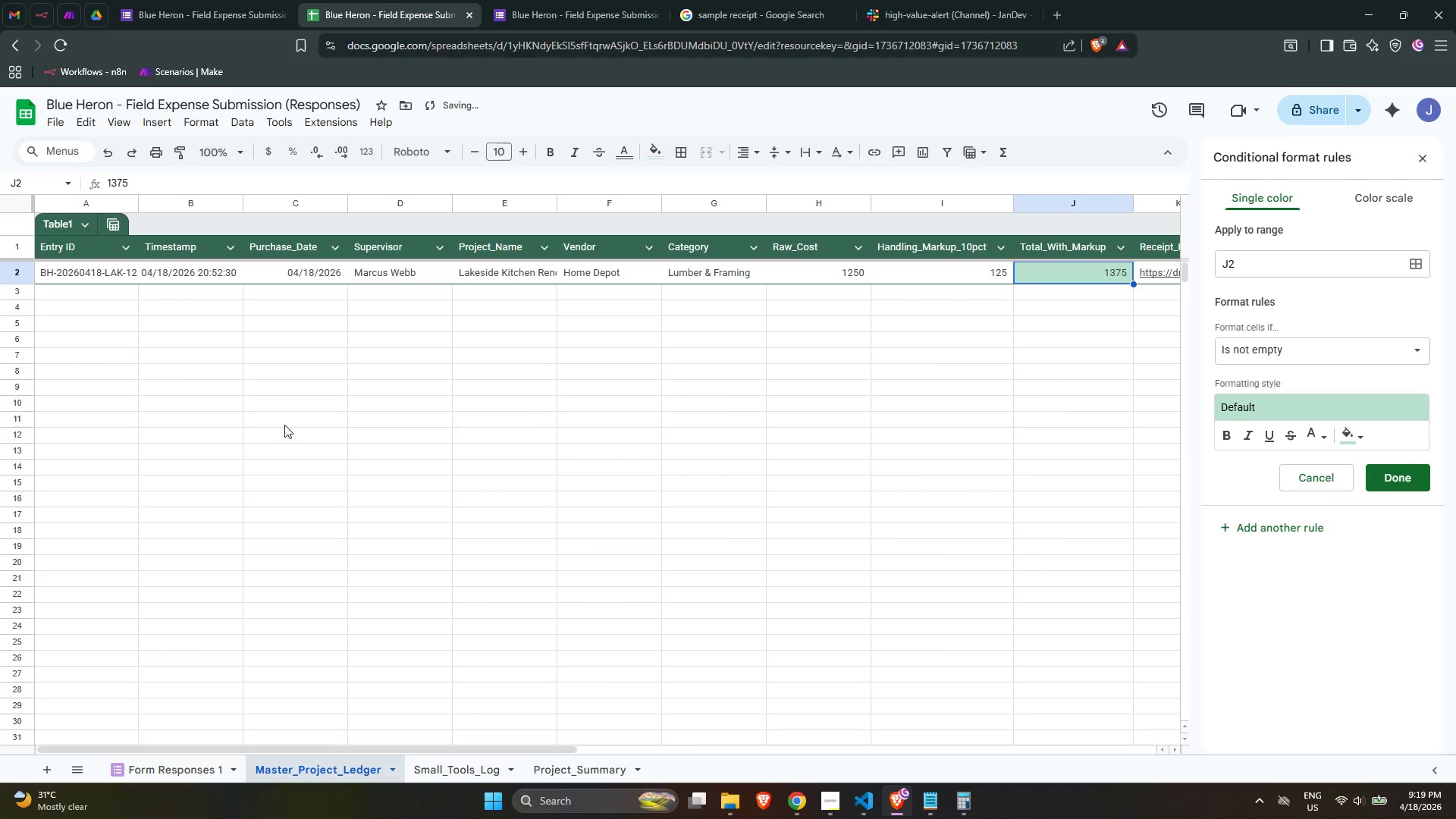 
left_click([1323, 267])
 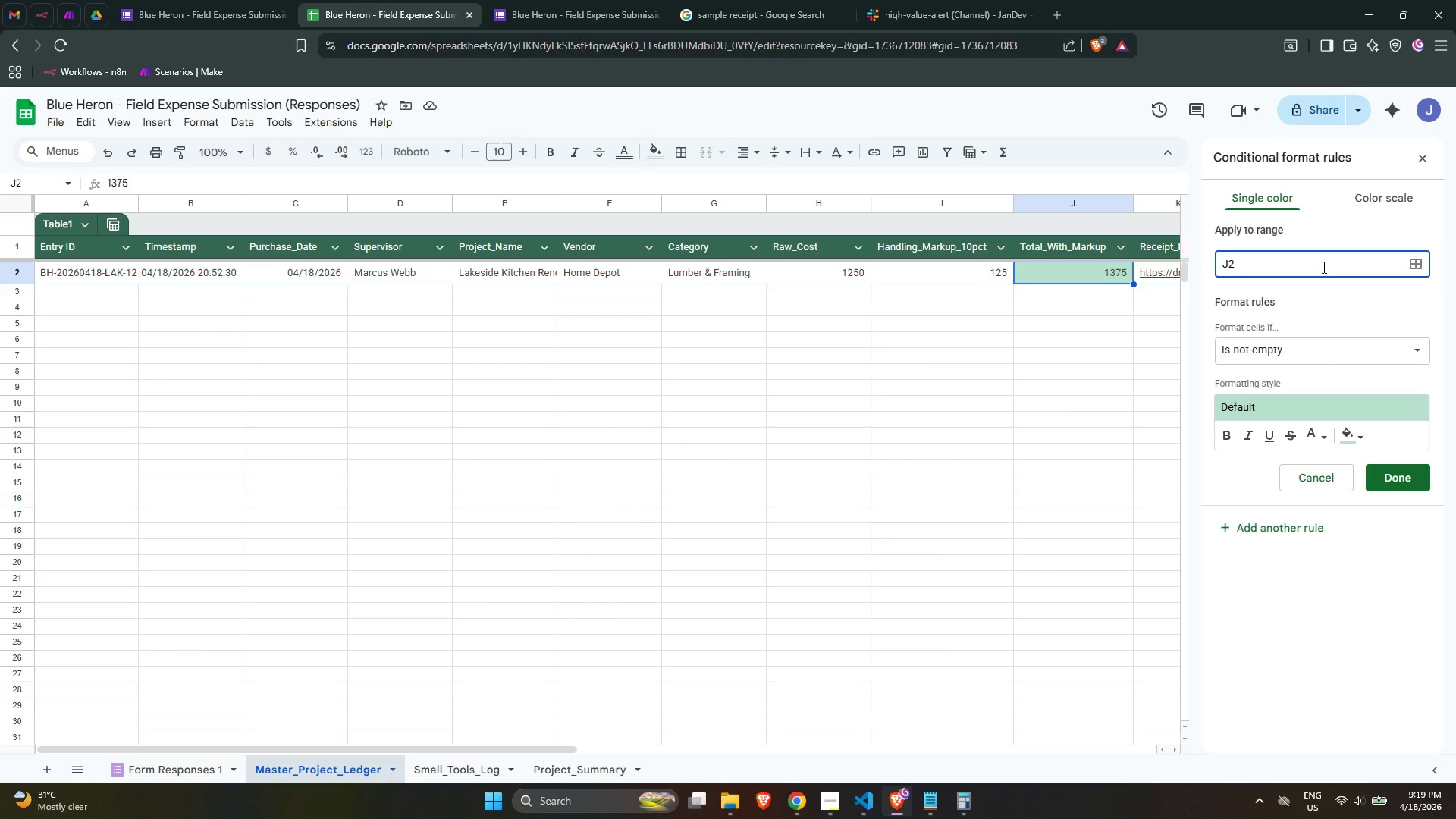 
key(Backspace)
 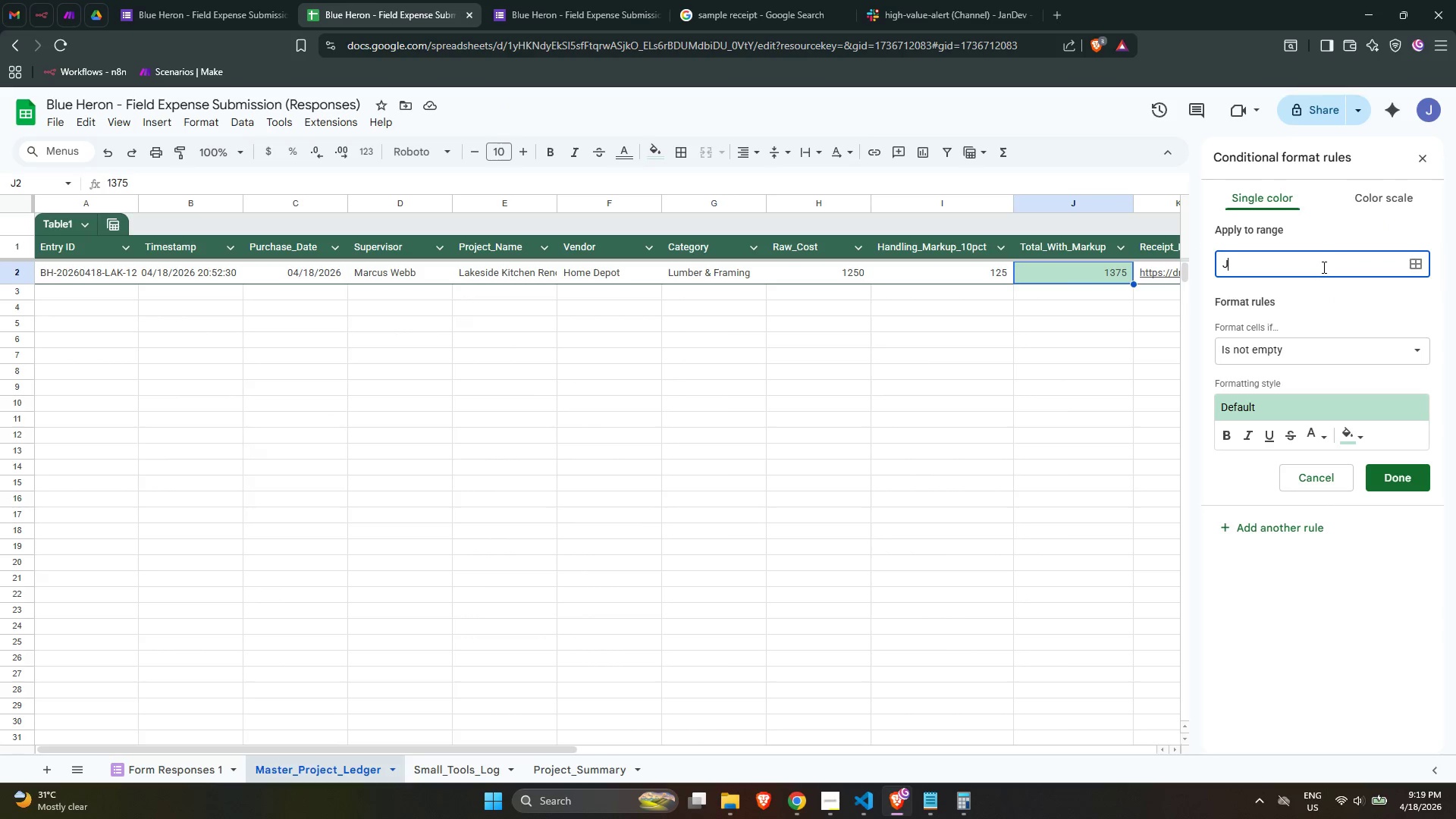 
key(Shift+Semicolon)
 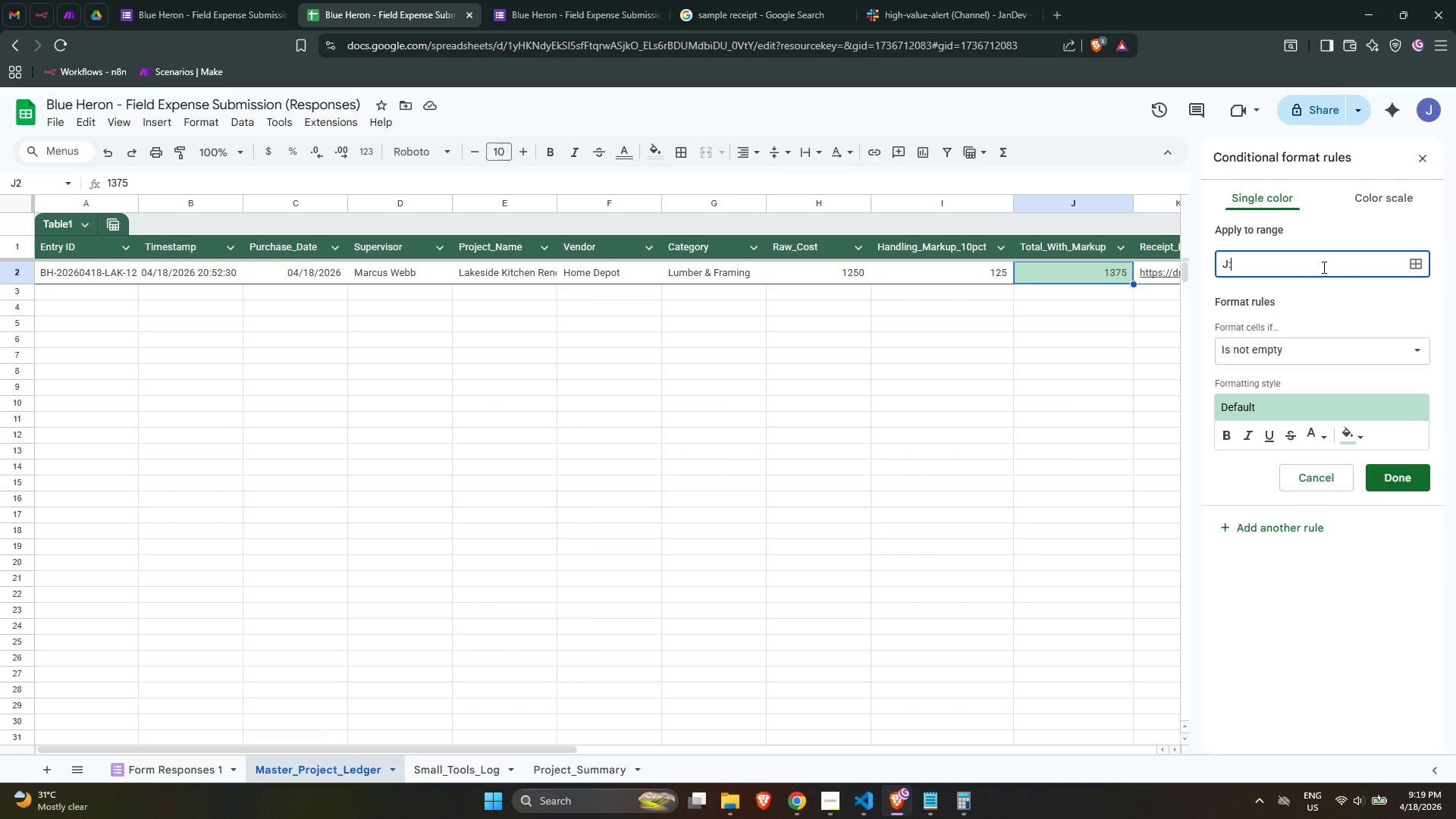 
key(Shift+J)
 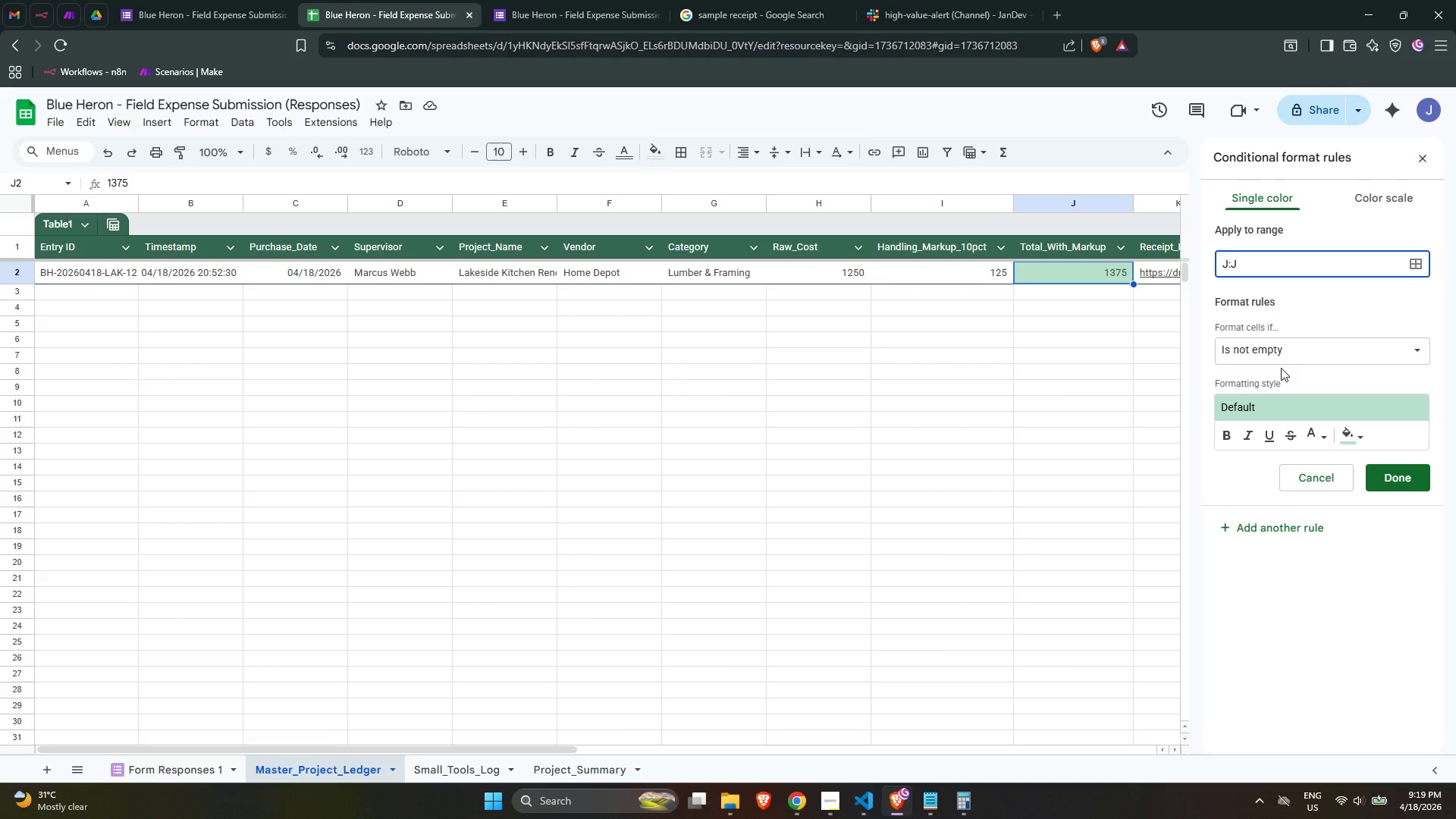 
left_click([1281, 352])
 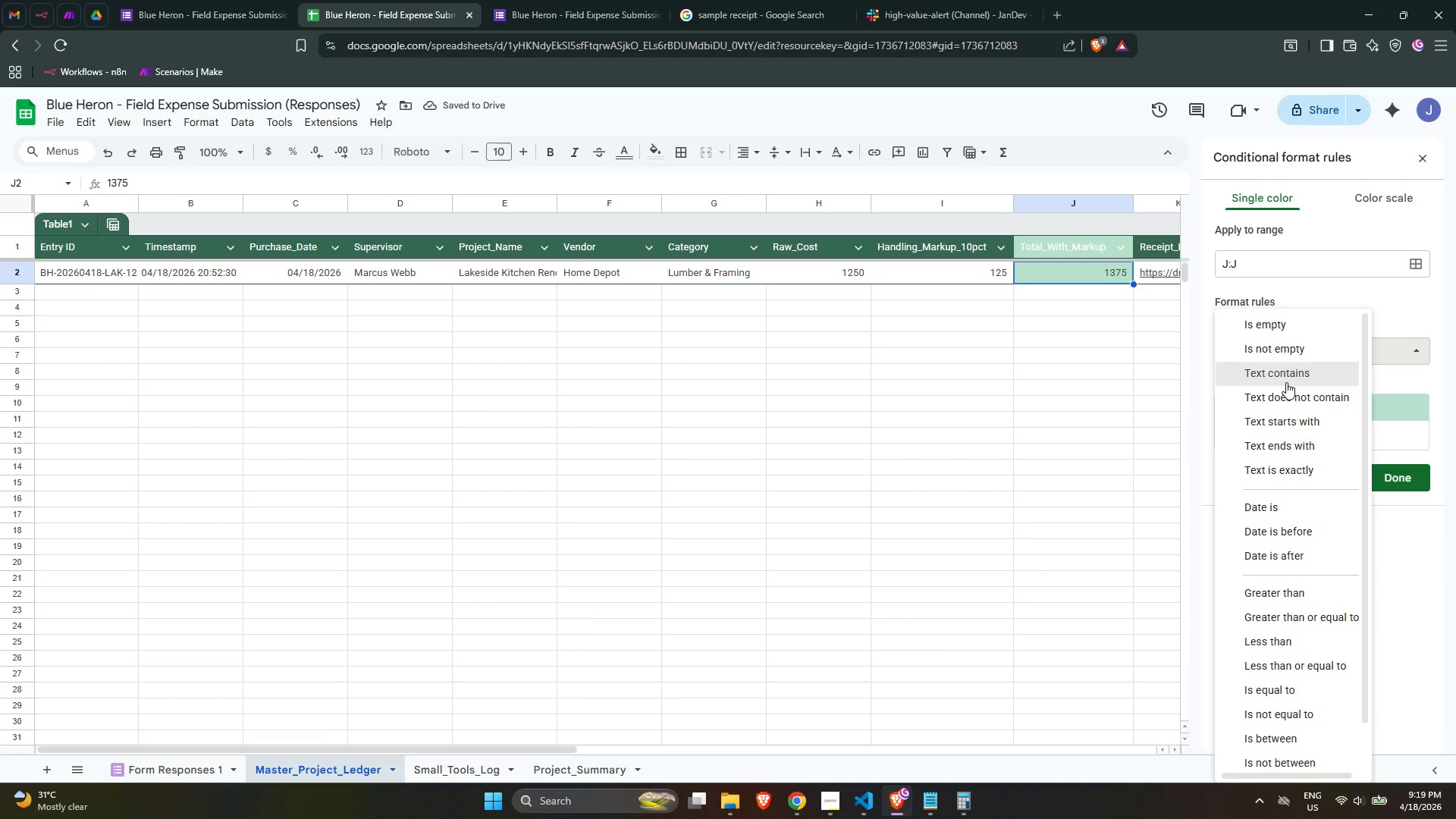 
wait(5.92)
 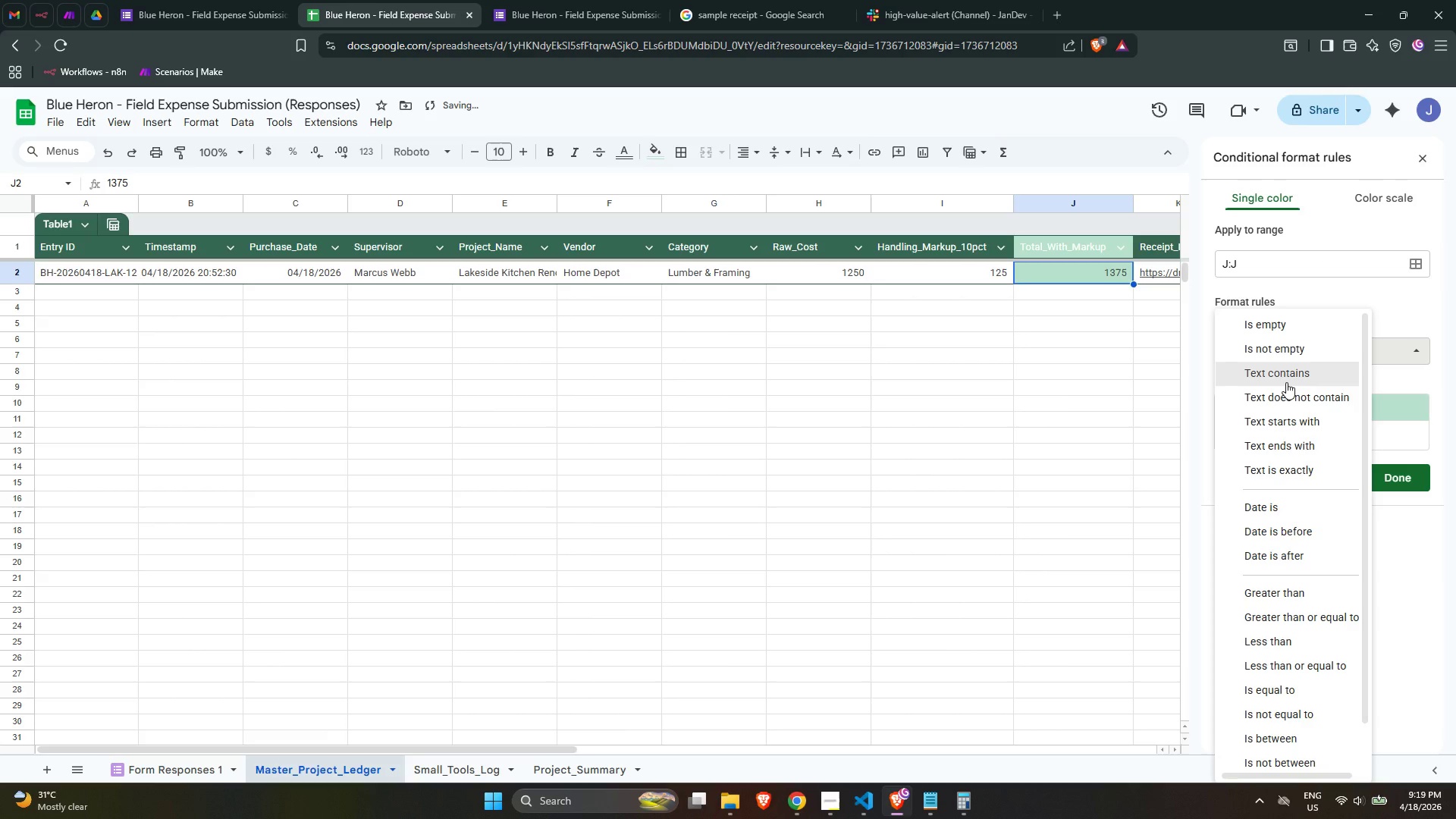 
scroll: coordinate [1308, 523], scroll_direction: down, amount: 1.0
 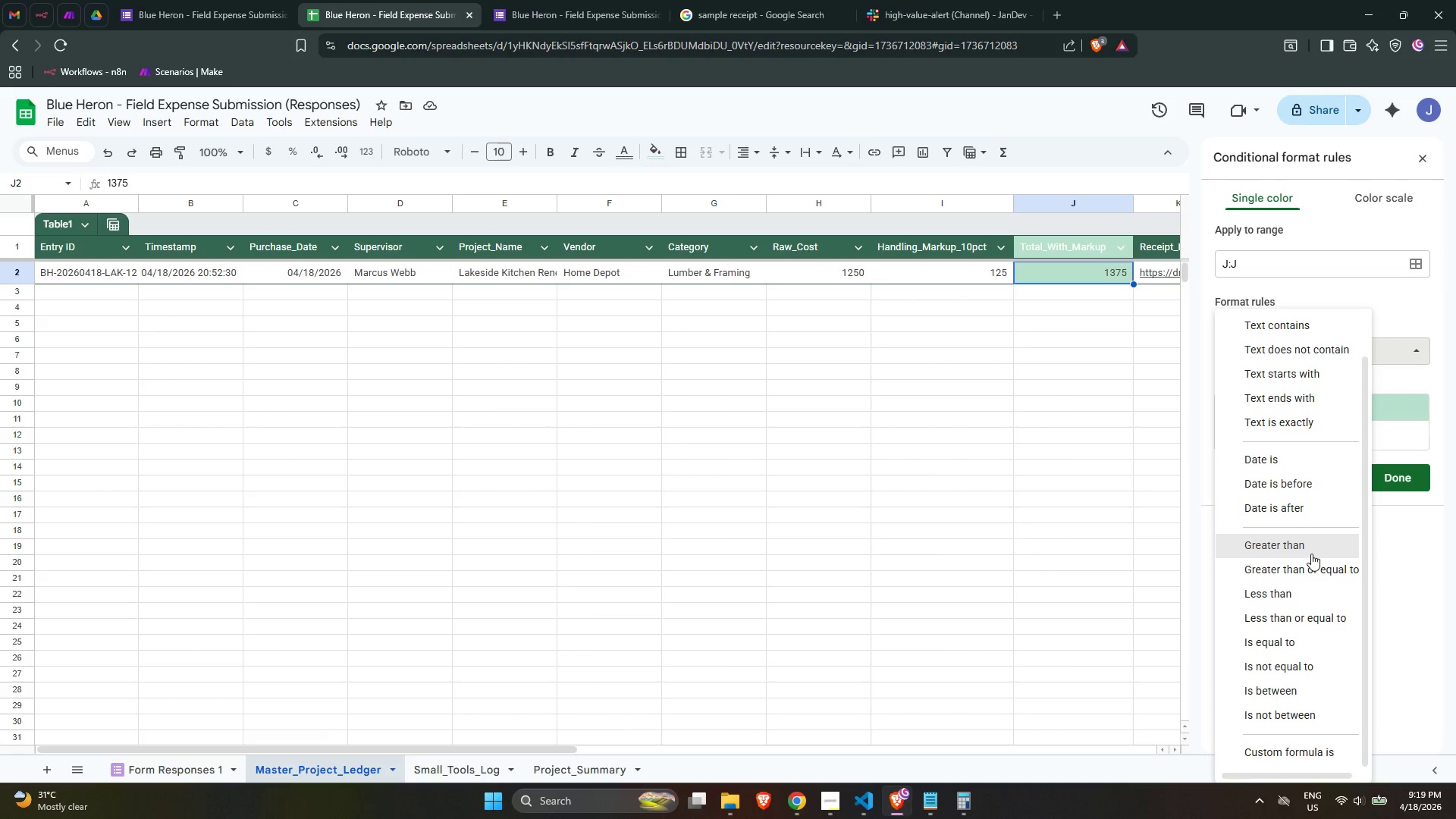 
left_click([1311, 553])
 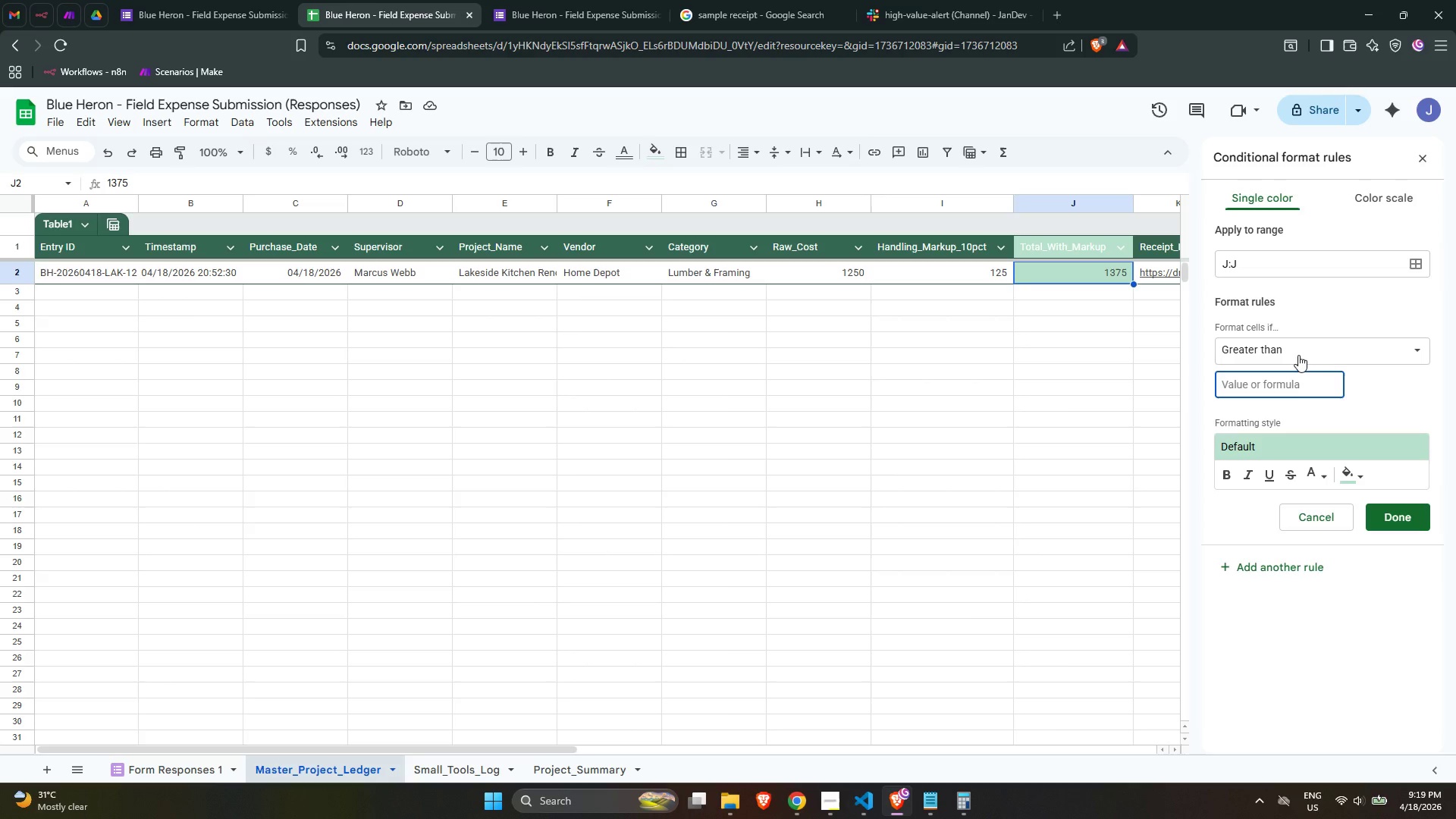 
key(Numpad5)
 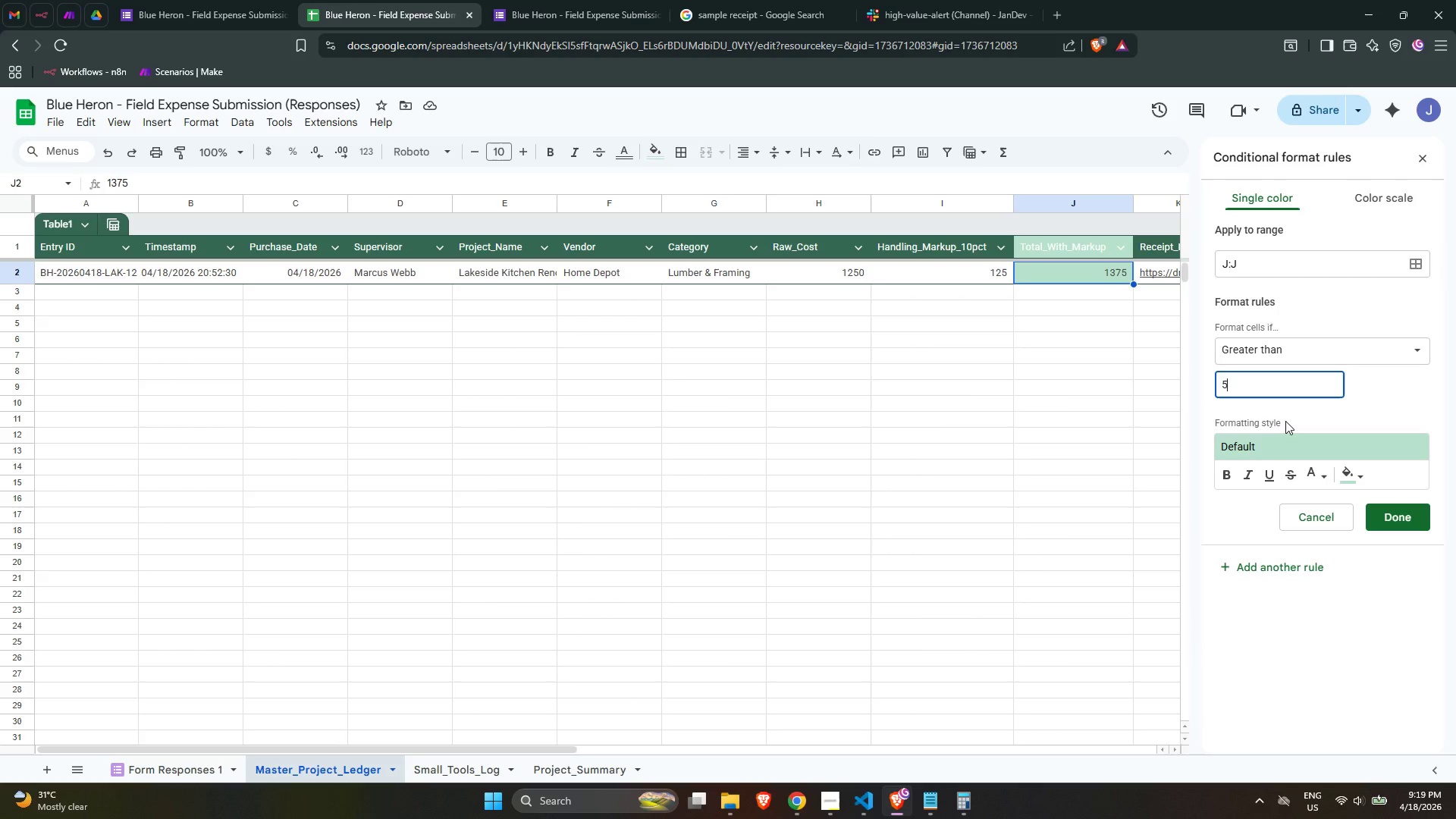 
key(Numpad0)
 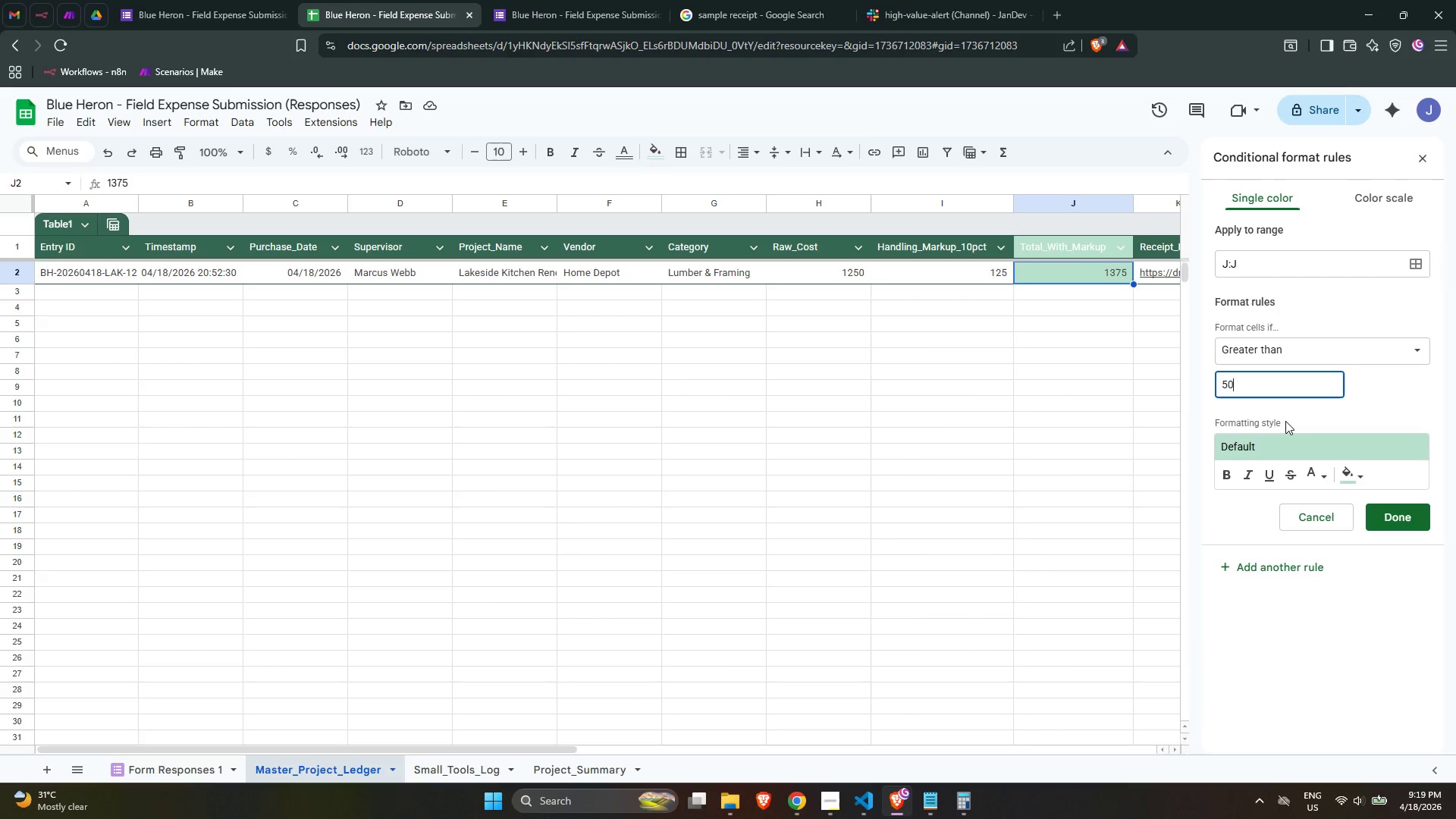 
key(Numpad0)
 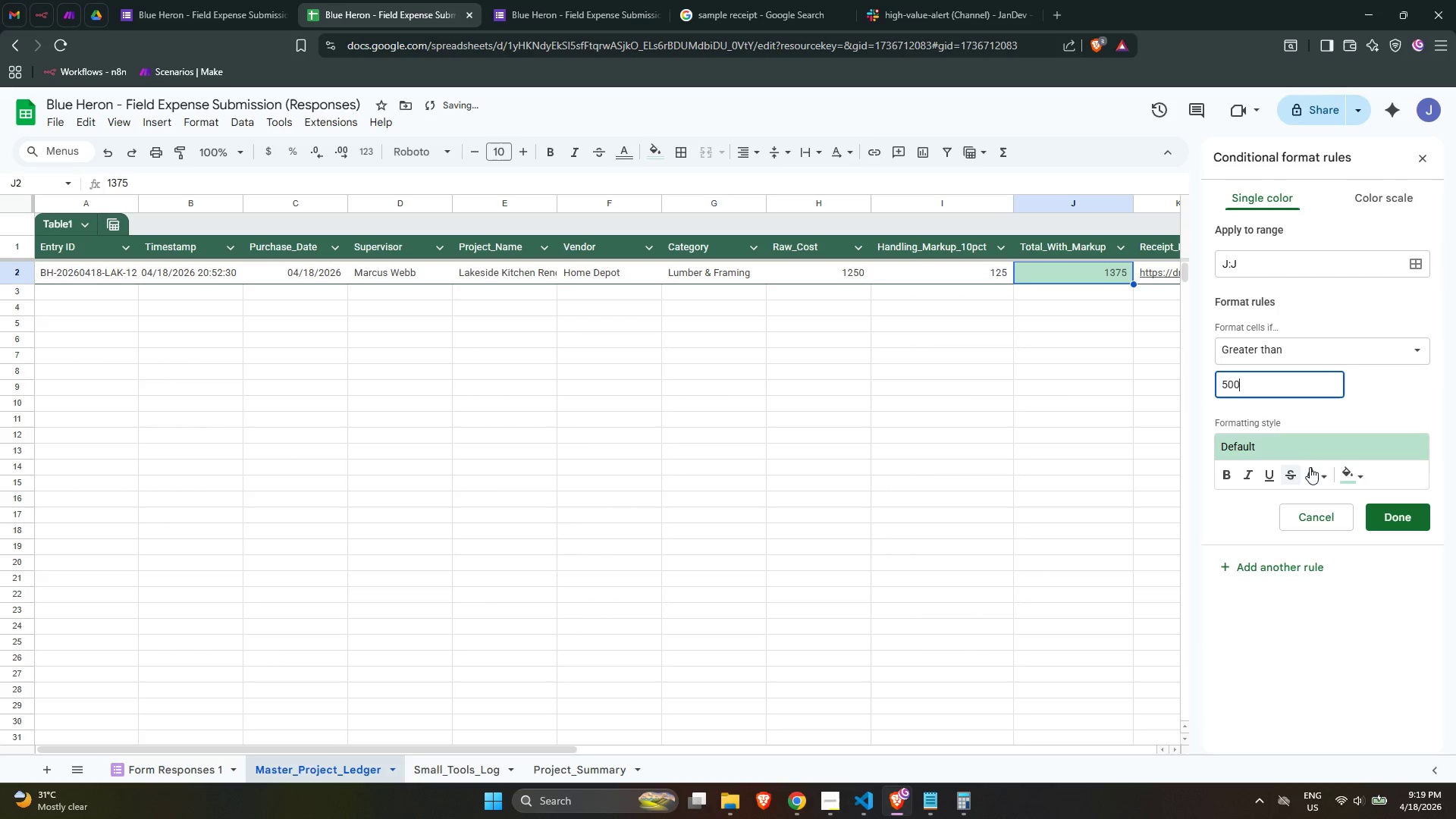 
left_click([1354, 472])
 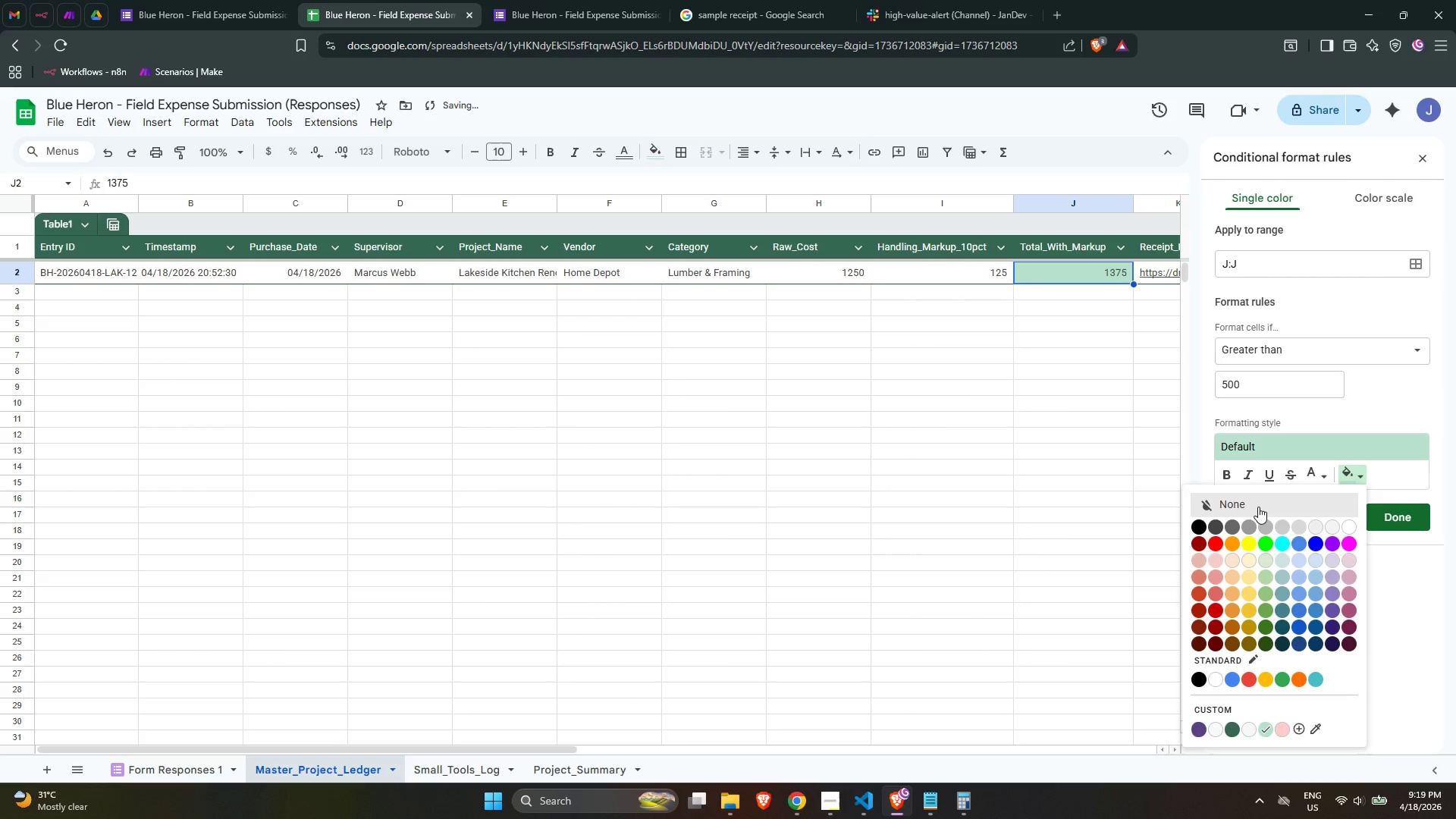 
left_click([1255, 507])
 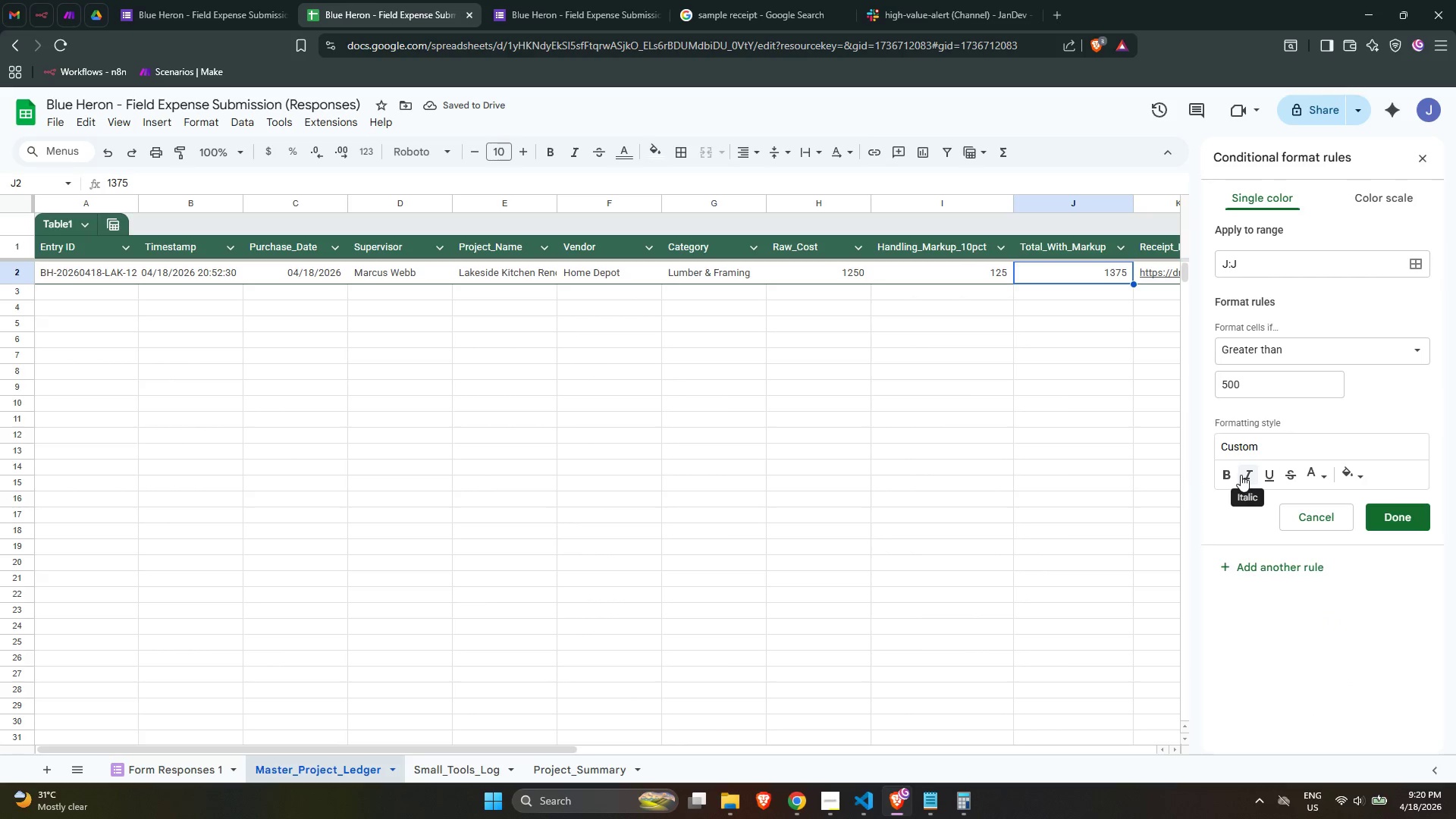 
left_click([1233, 475])
 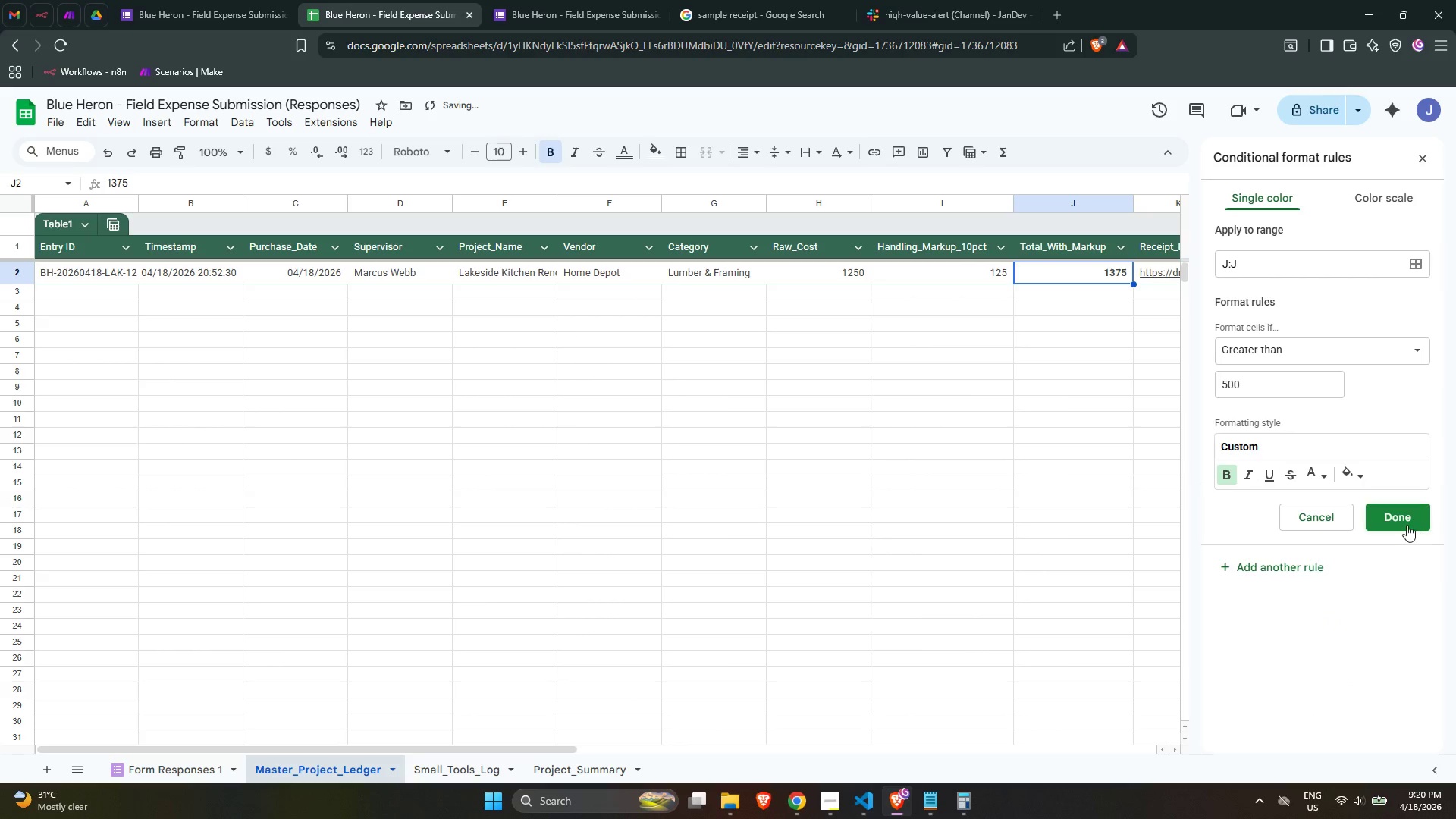 
left_click([1406, 524])
 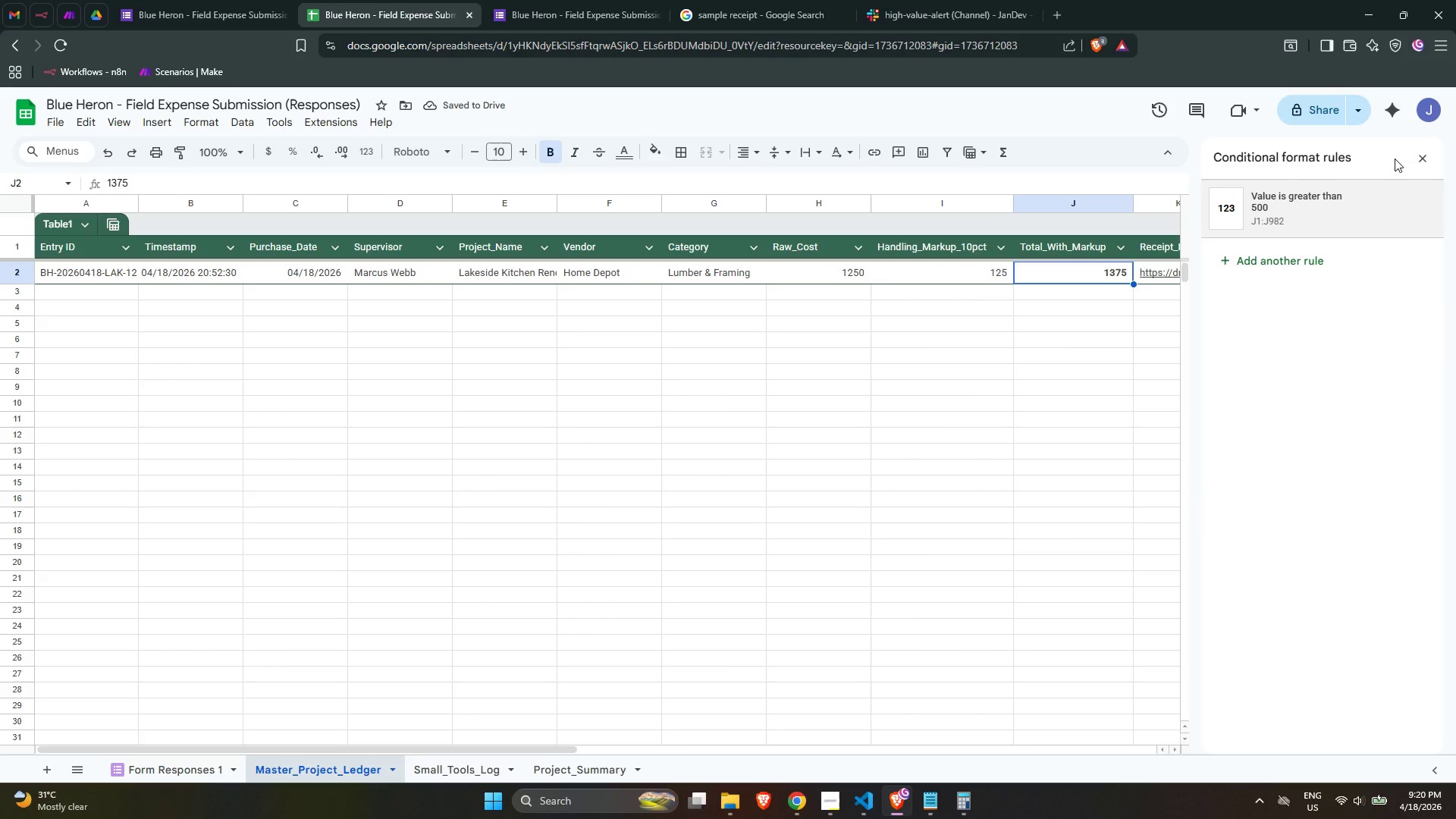 
left_click([1420, 160])
 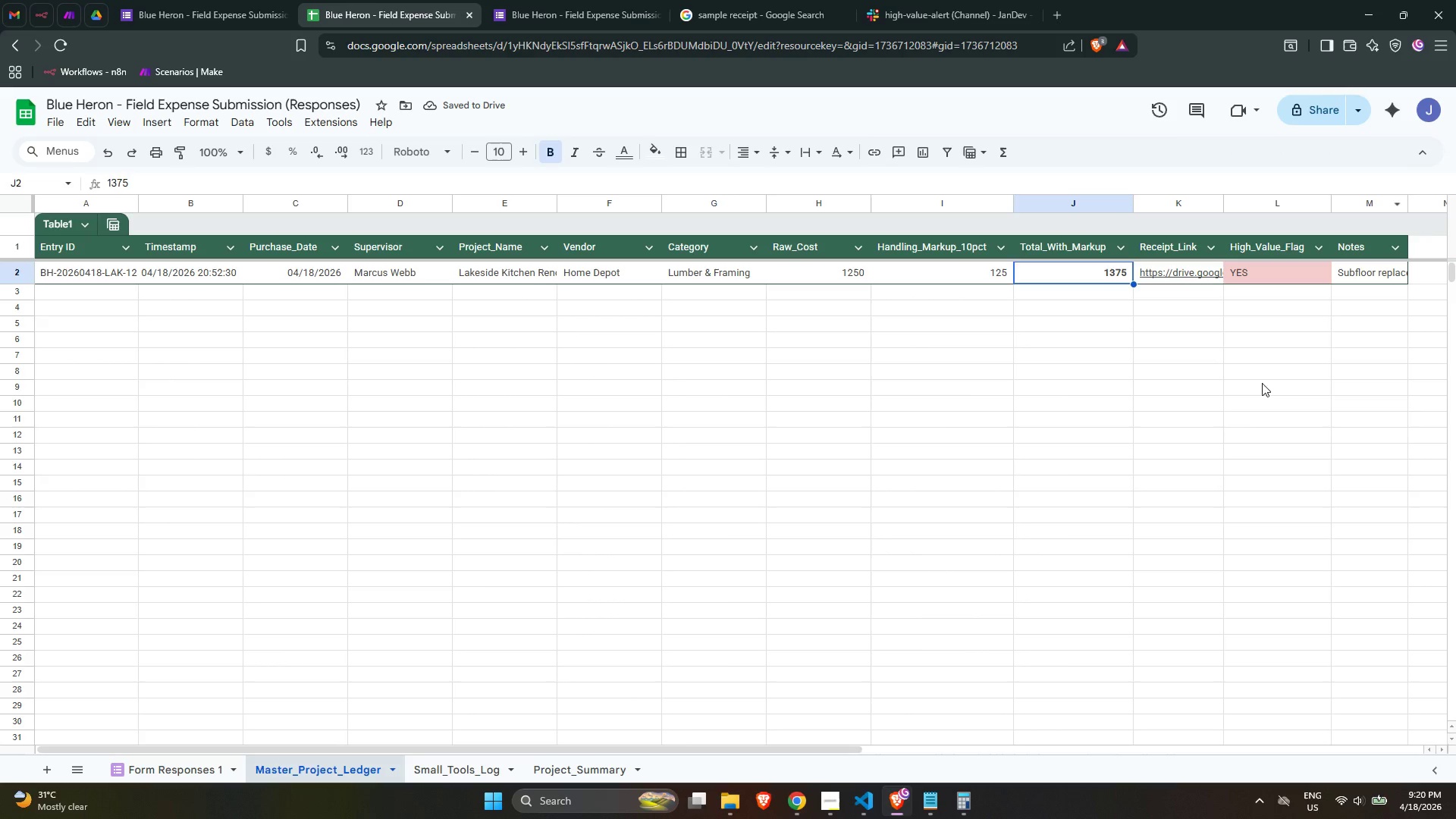 
left_click([1235, 424])
 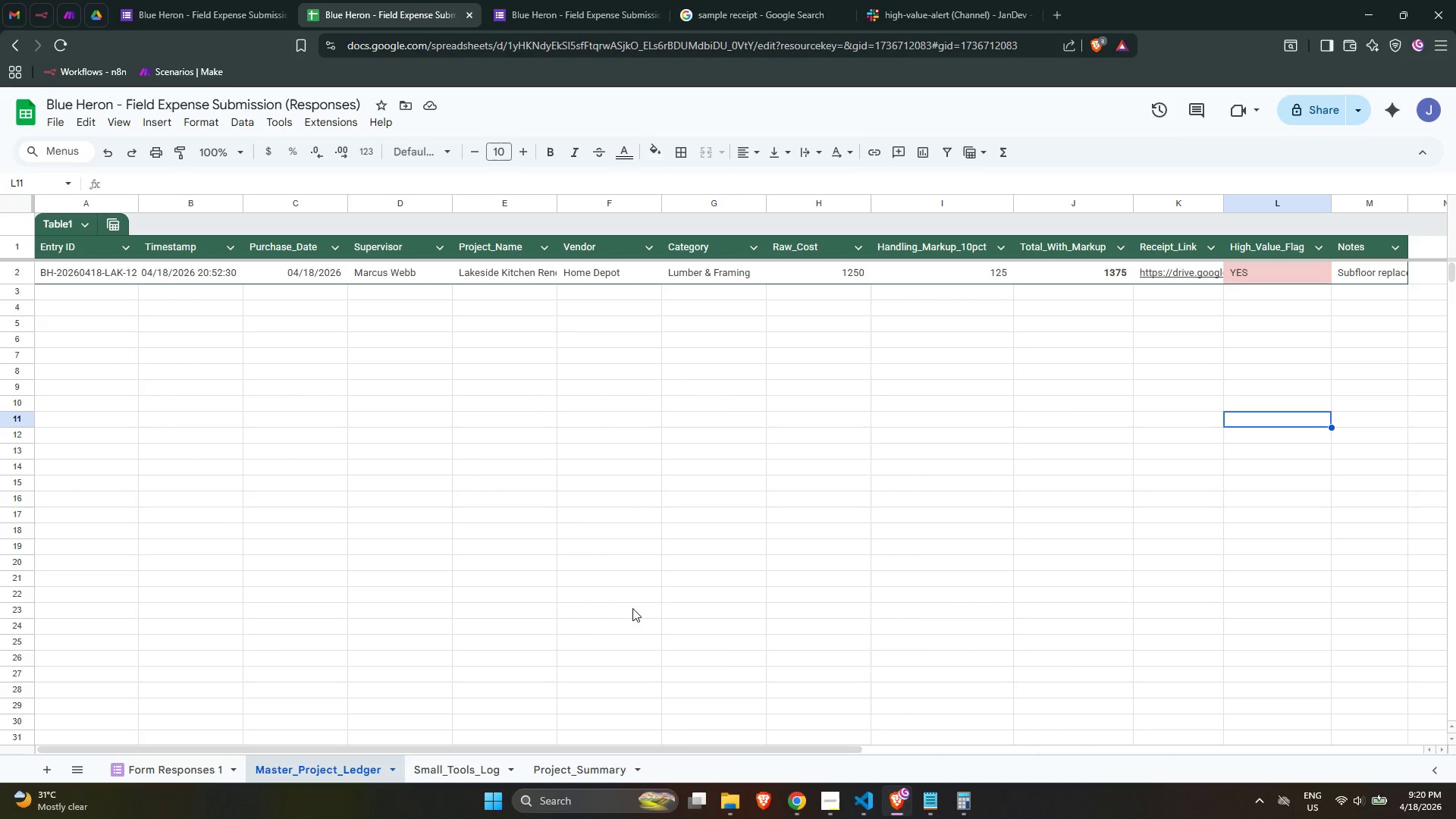 
left_click([73, 12])
 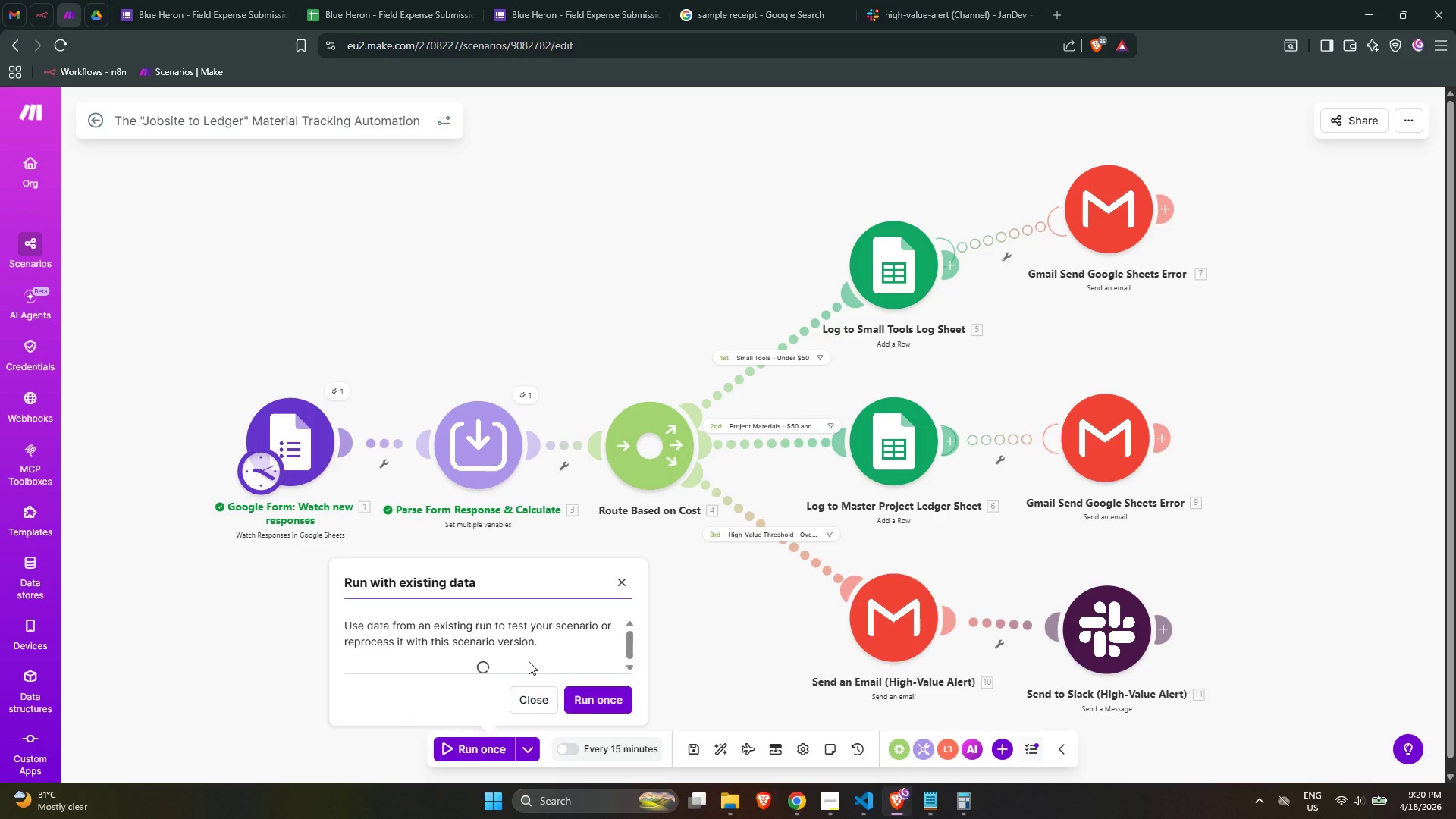 
left_click([525, 646])
 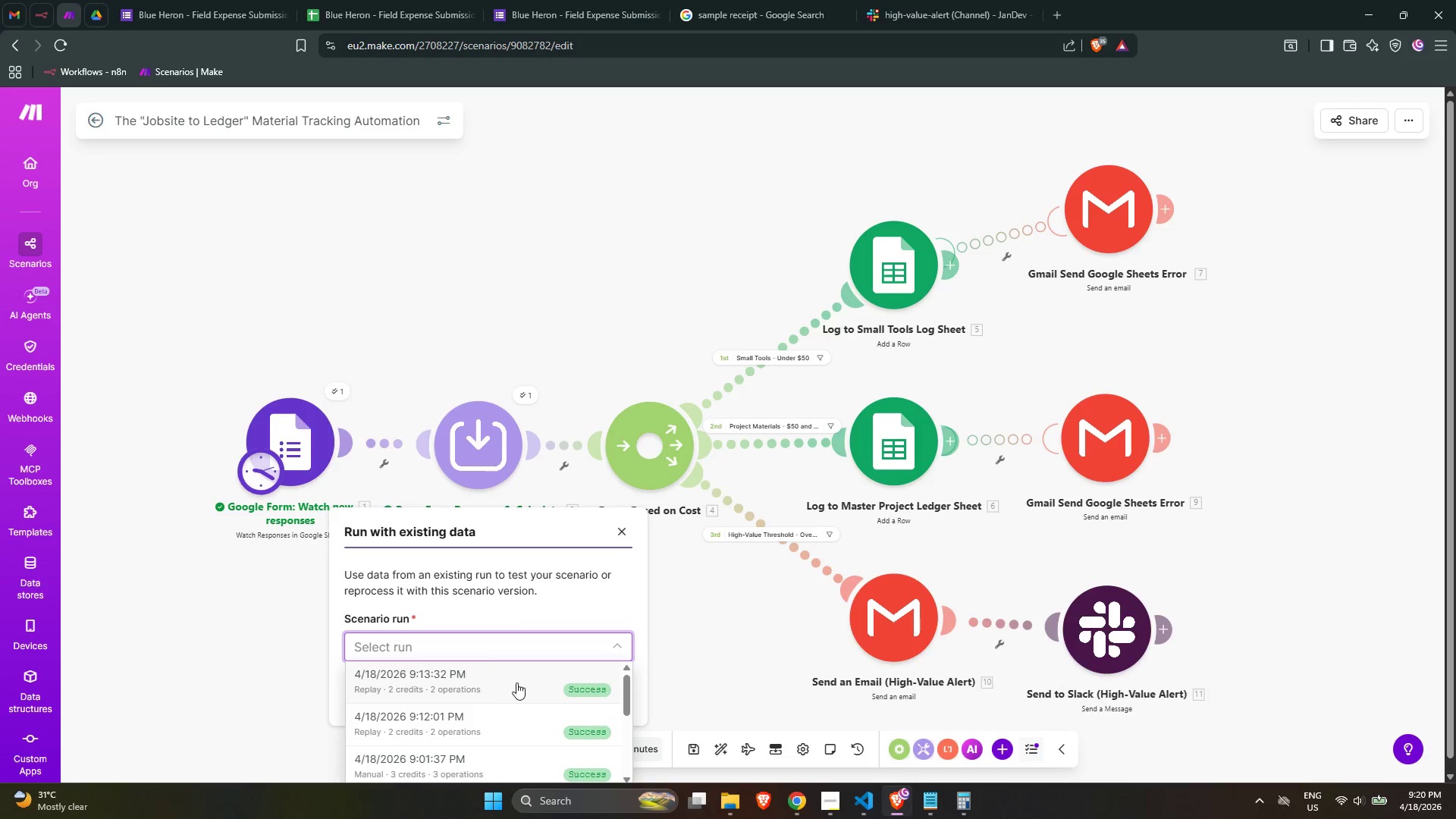 
left_click([516, 683])
 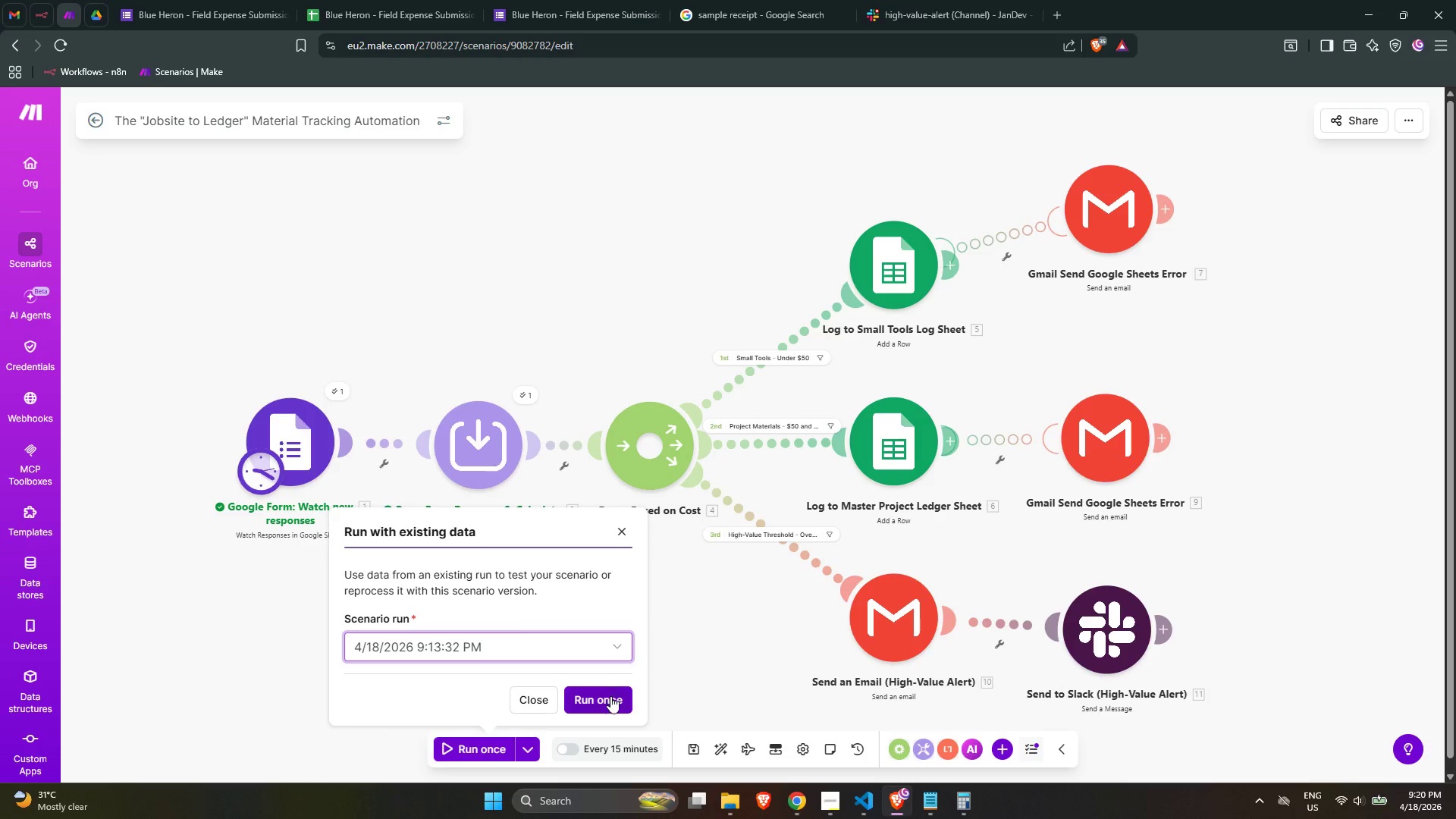 
left_click([610, 697])
 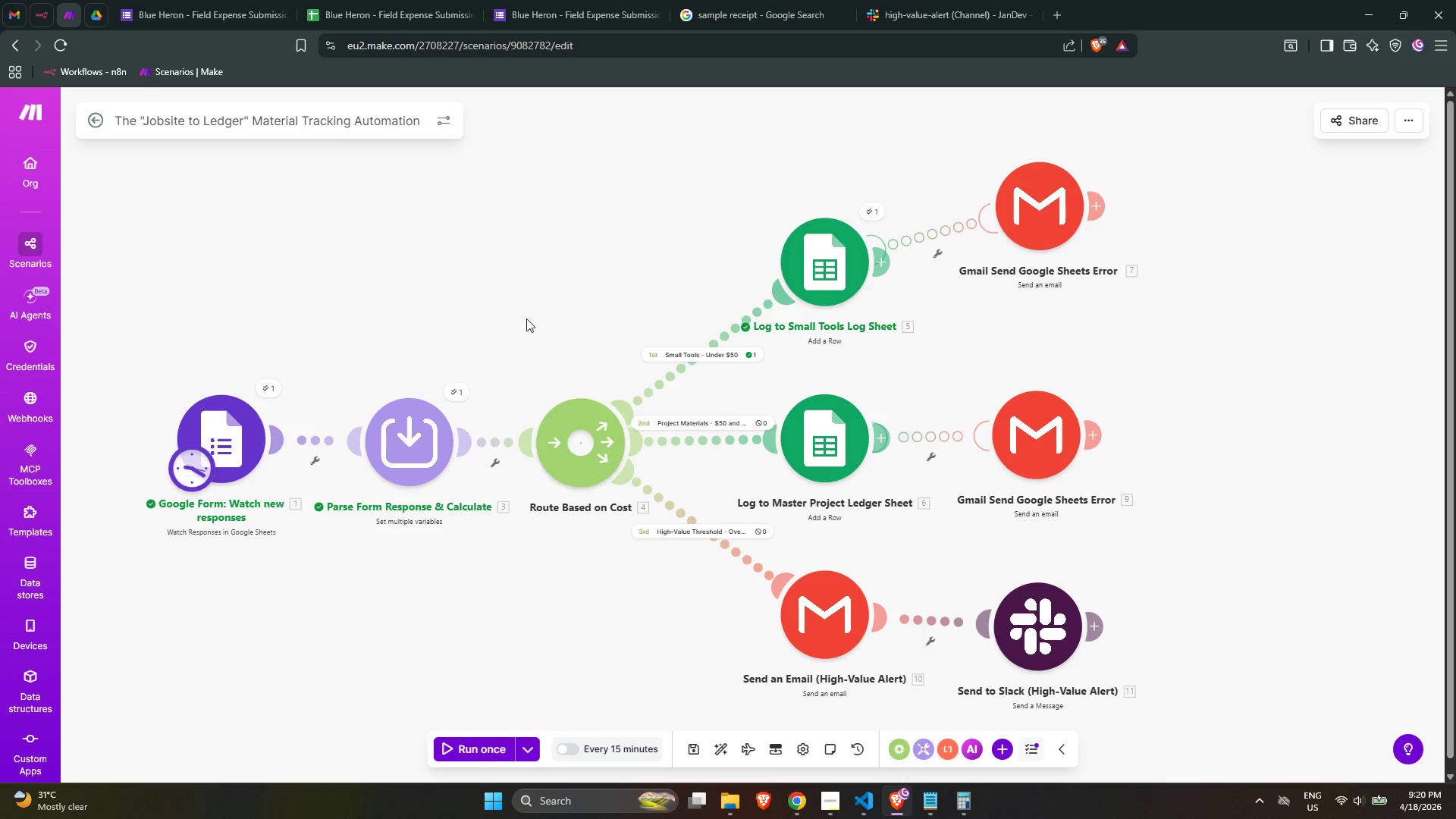 
left_click([406, 0])
 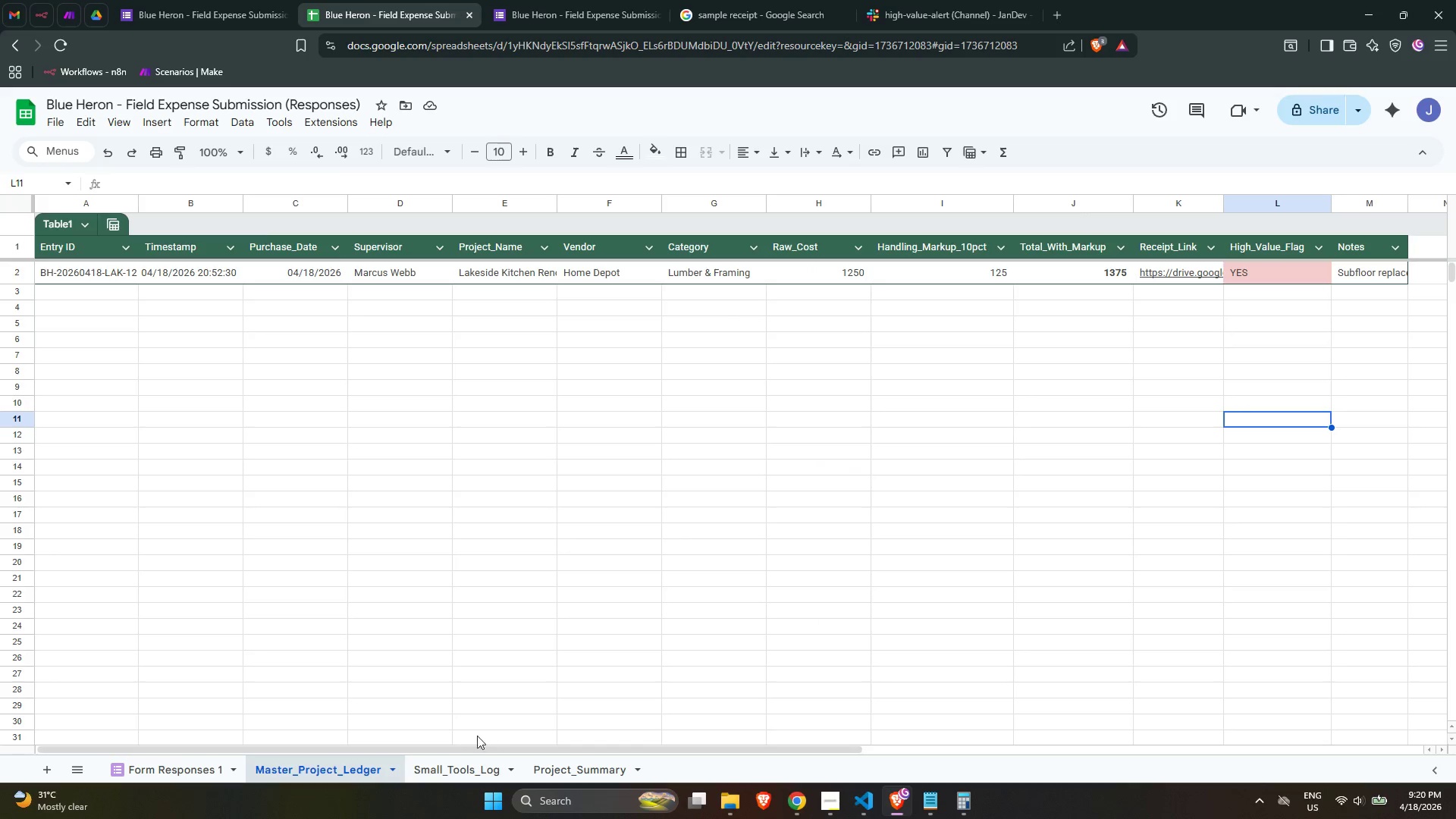 
left_click([453, 771])
 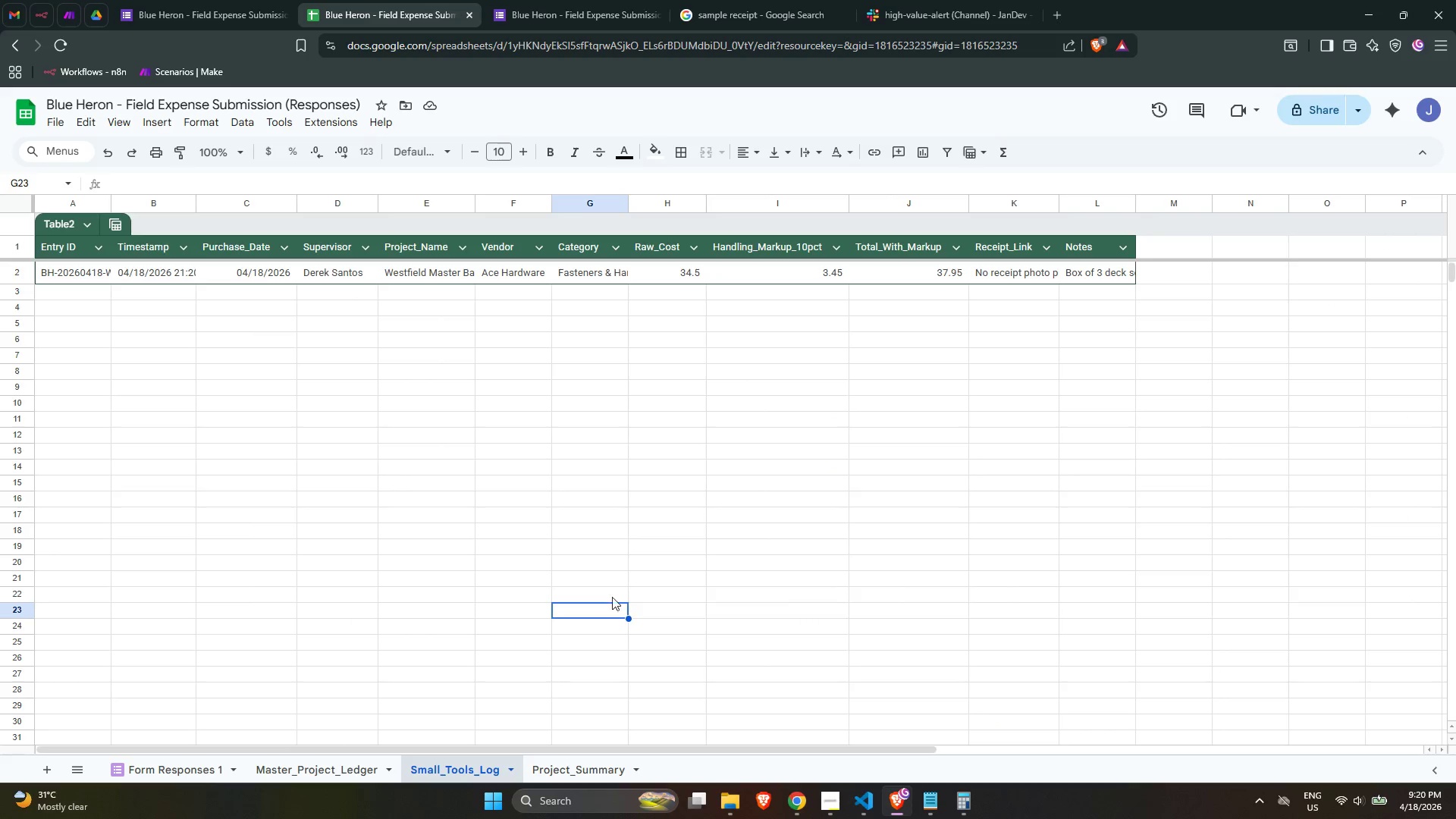 
left_click([629, 562])
 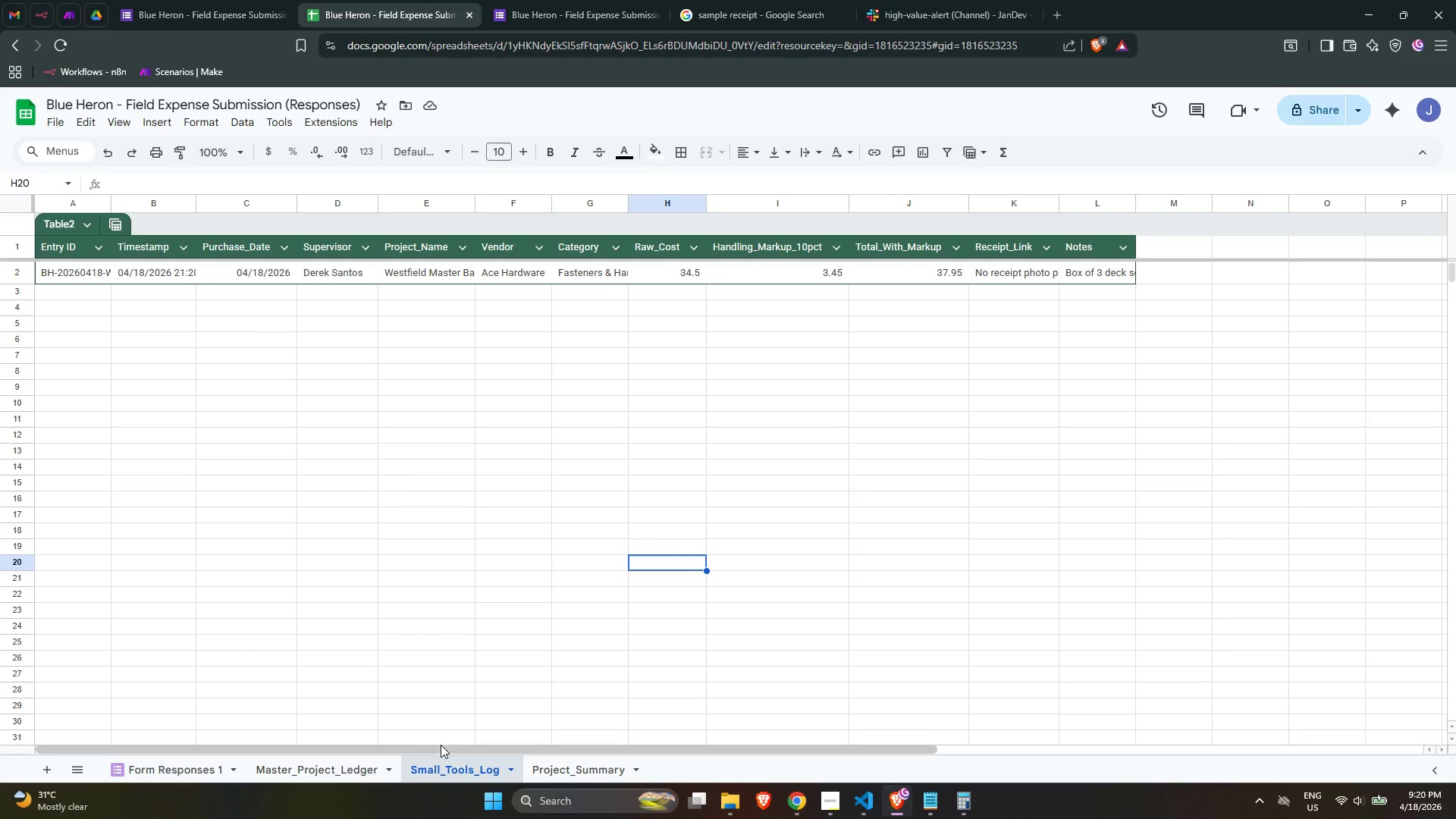 
left_click([576, 765])
 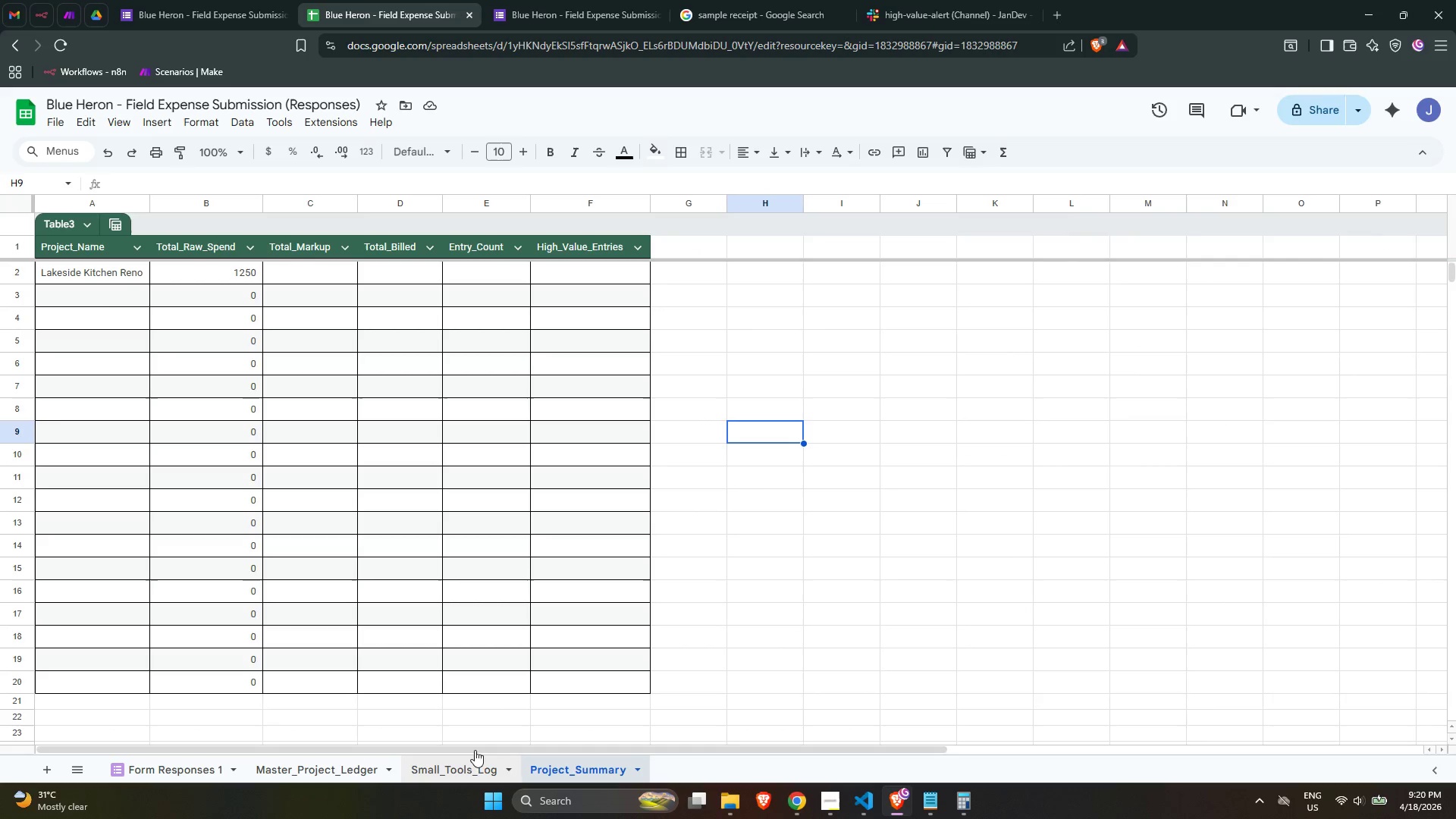 
left_click([99, 276])
 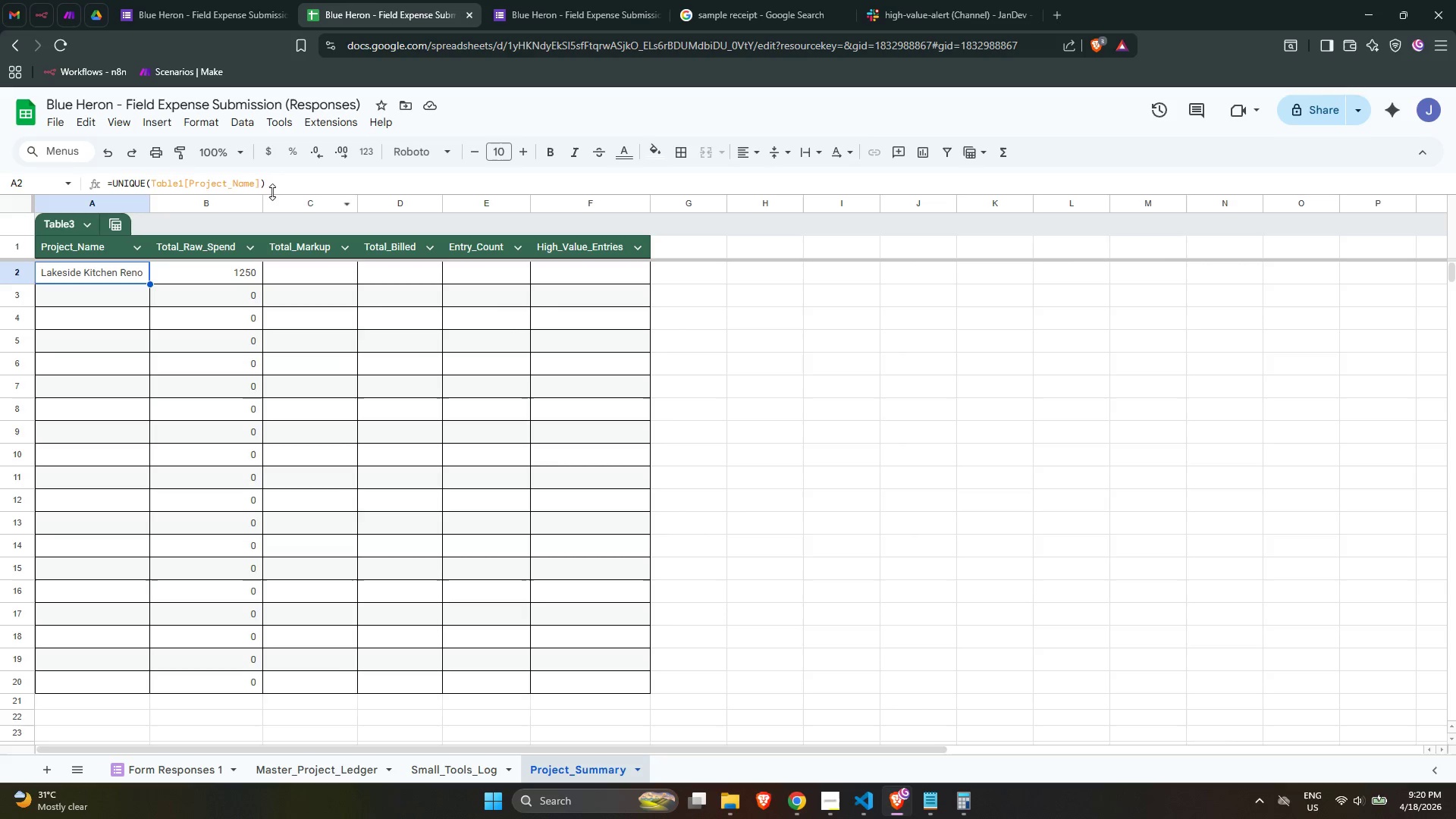 
left_click([259, 185])
 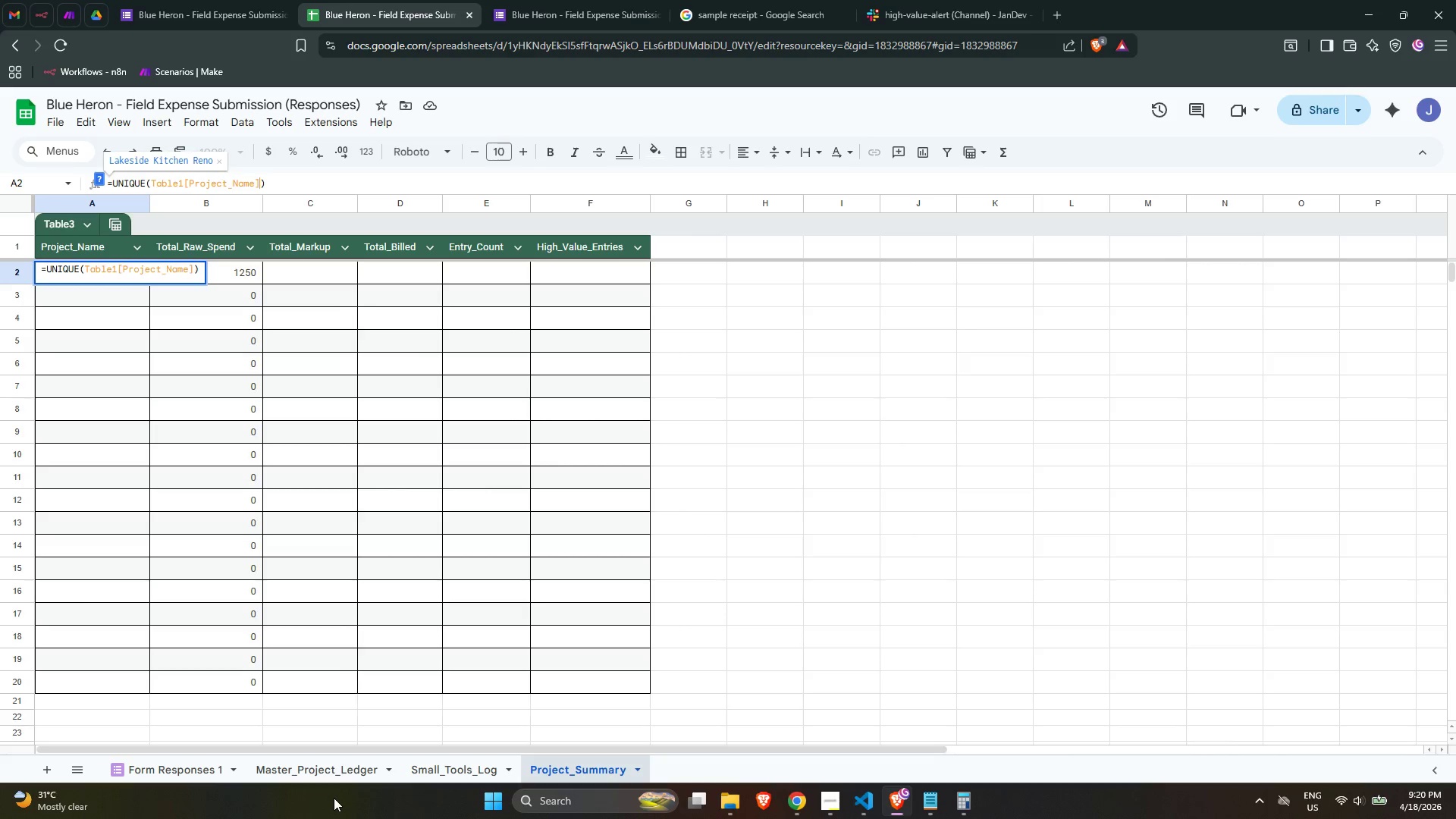 
left_click([441, 775])
 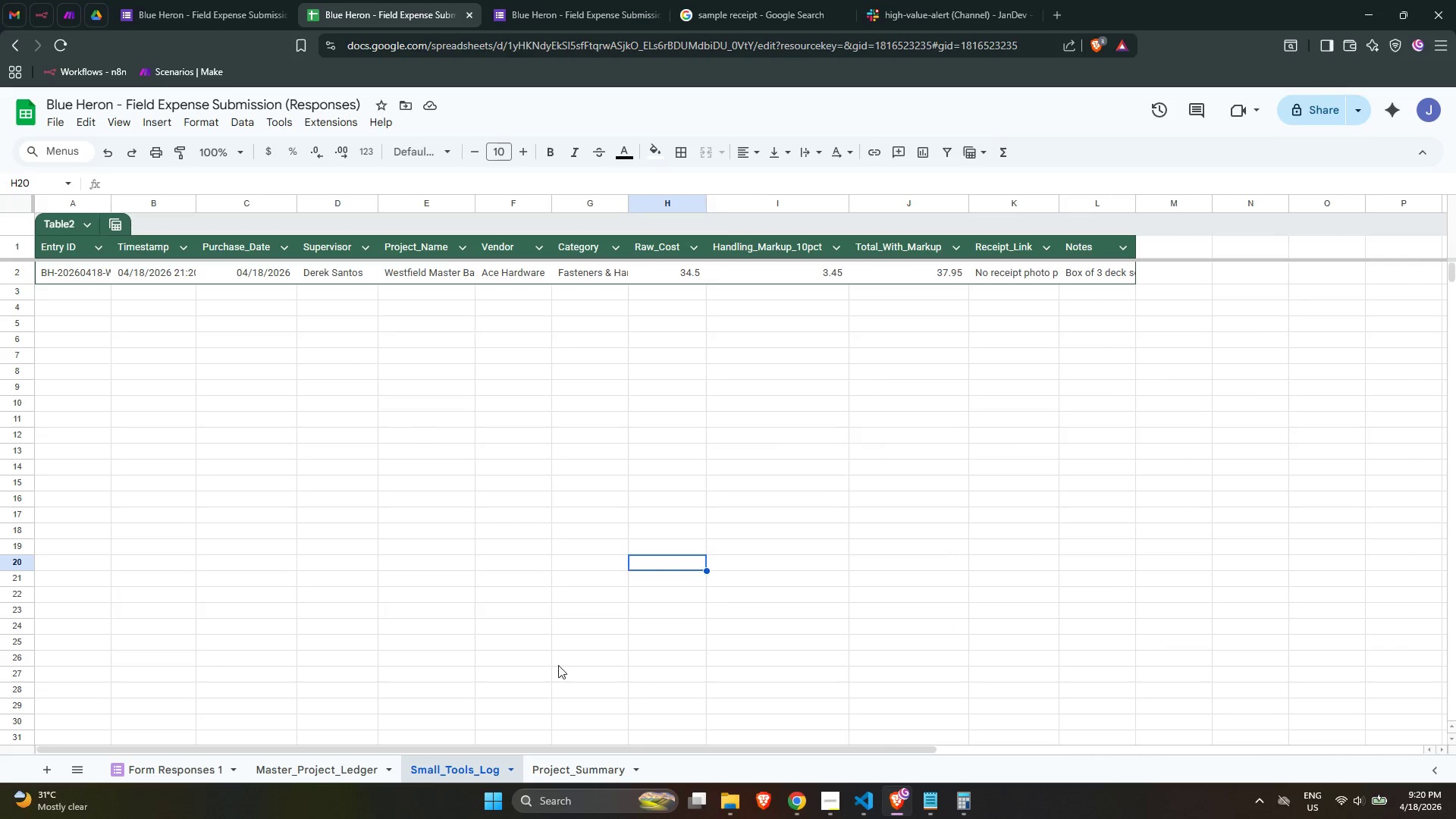 
left_click([568, 767])
 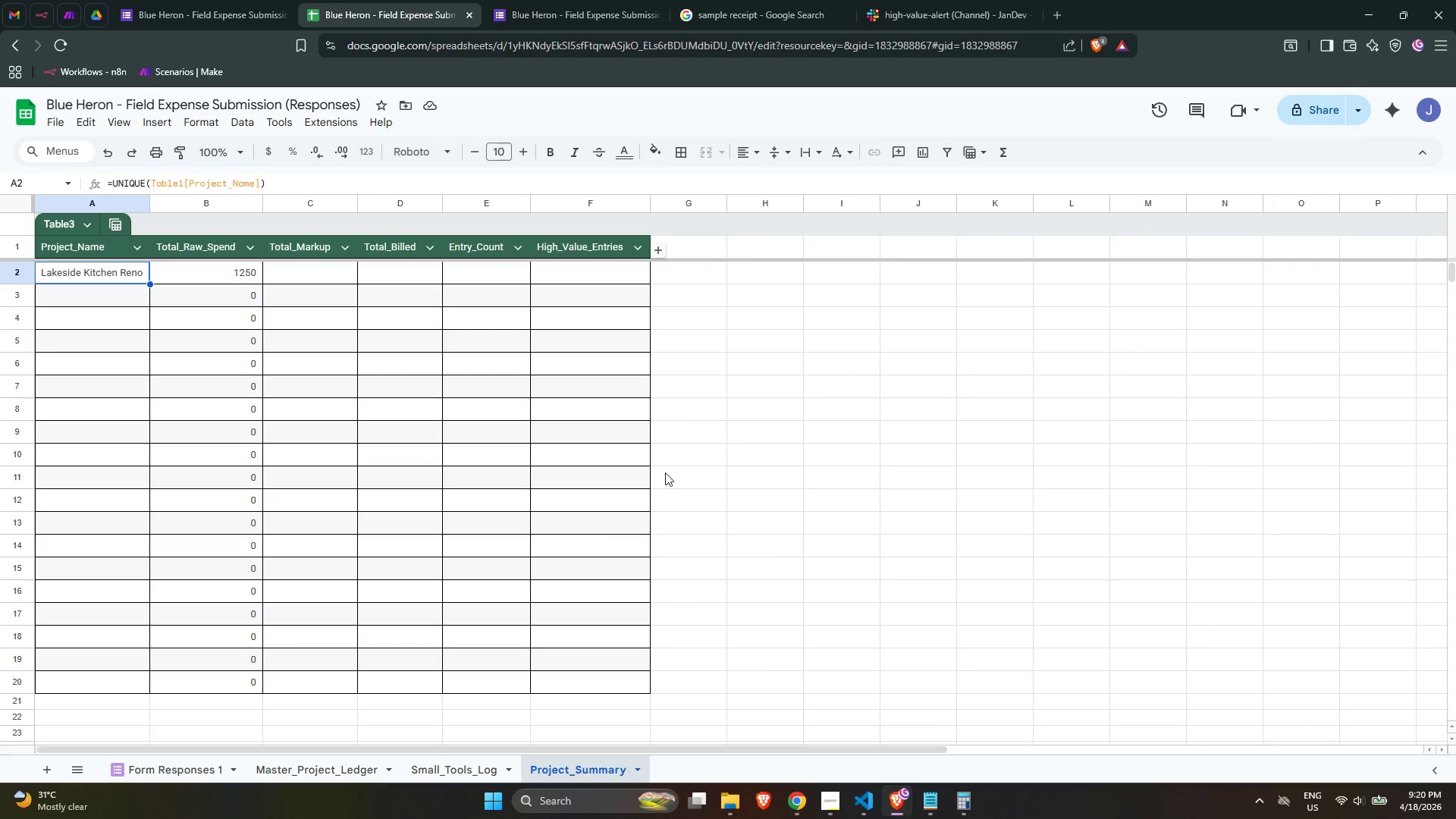 